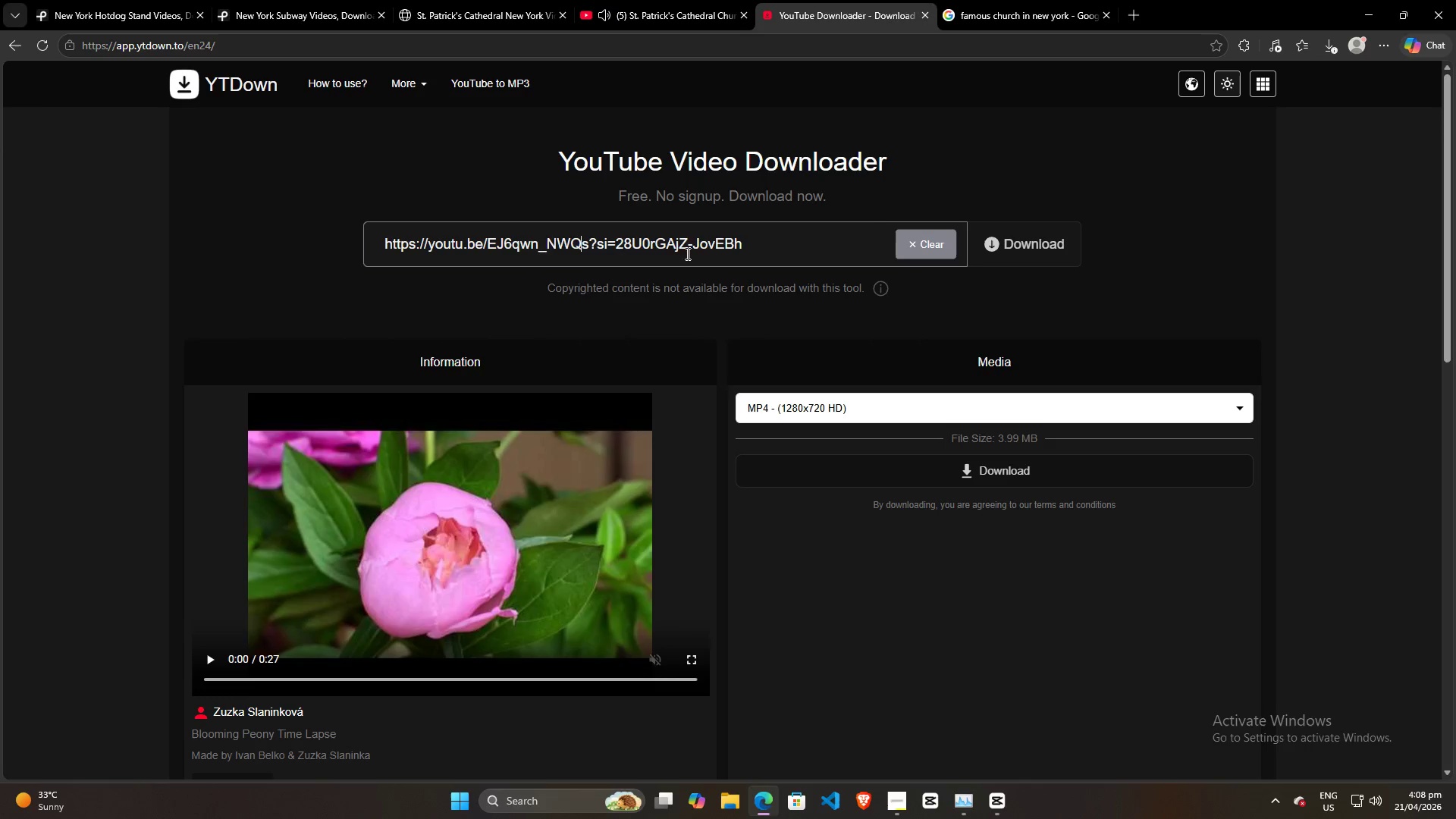 
key(Control+V)
 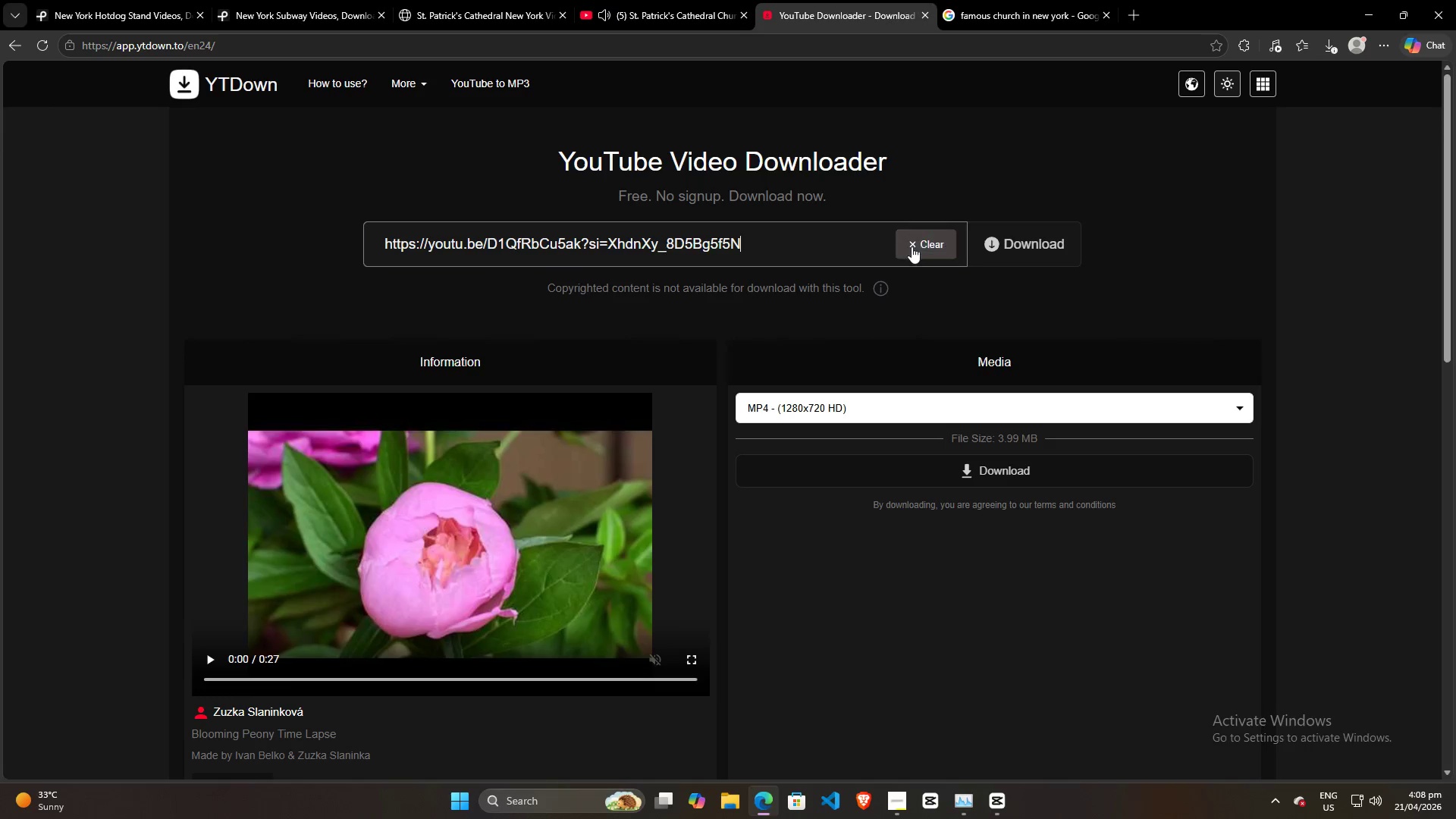 
left_click([915, 246])
 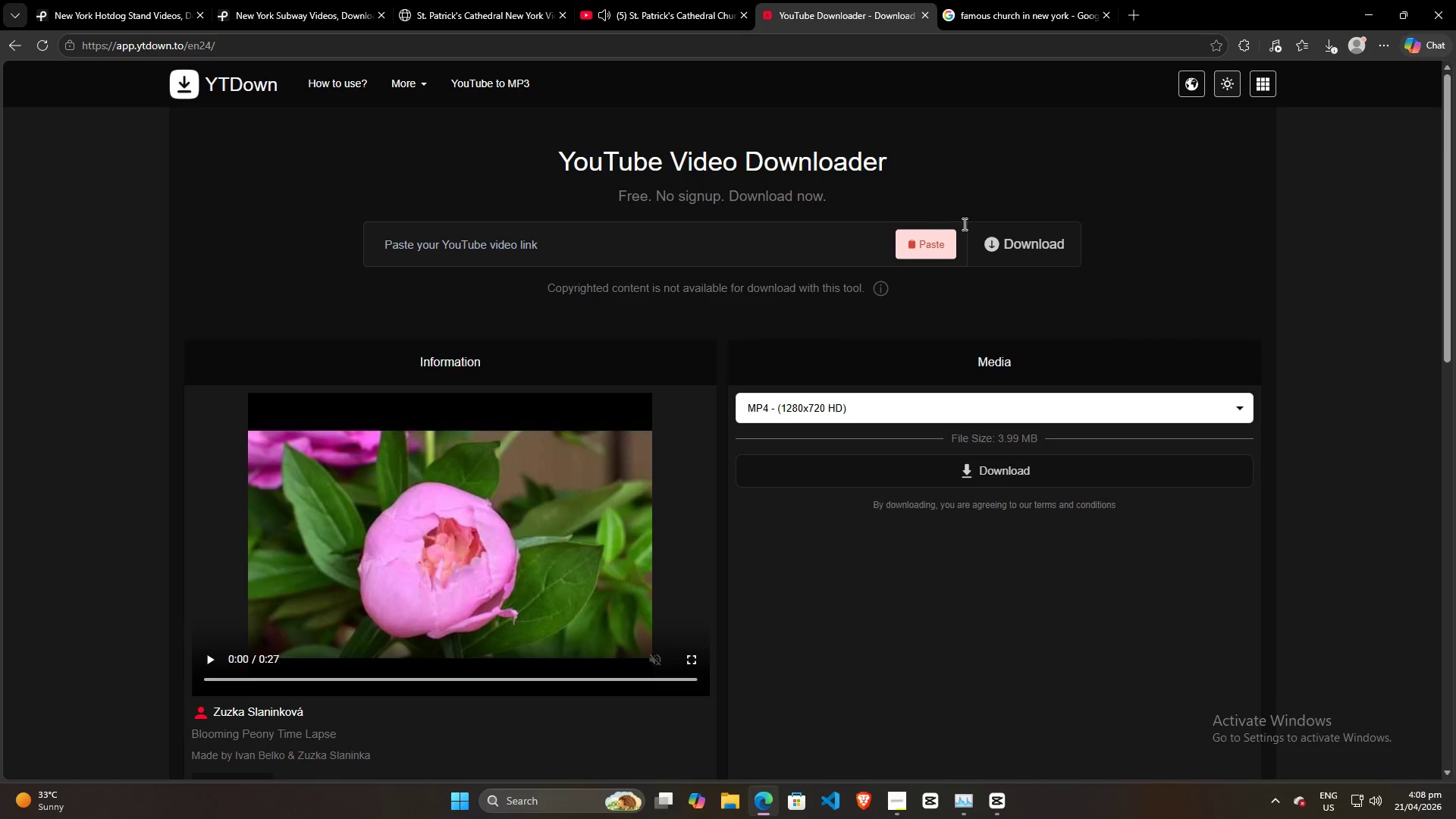 
left_click([732, 240])
 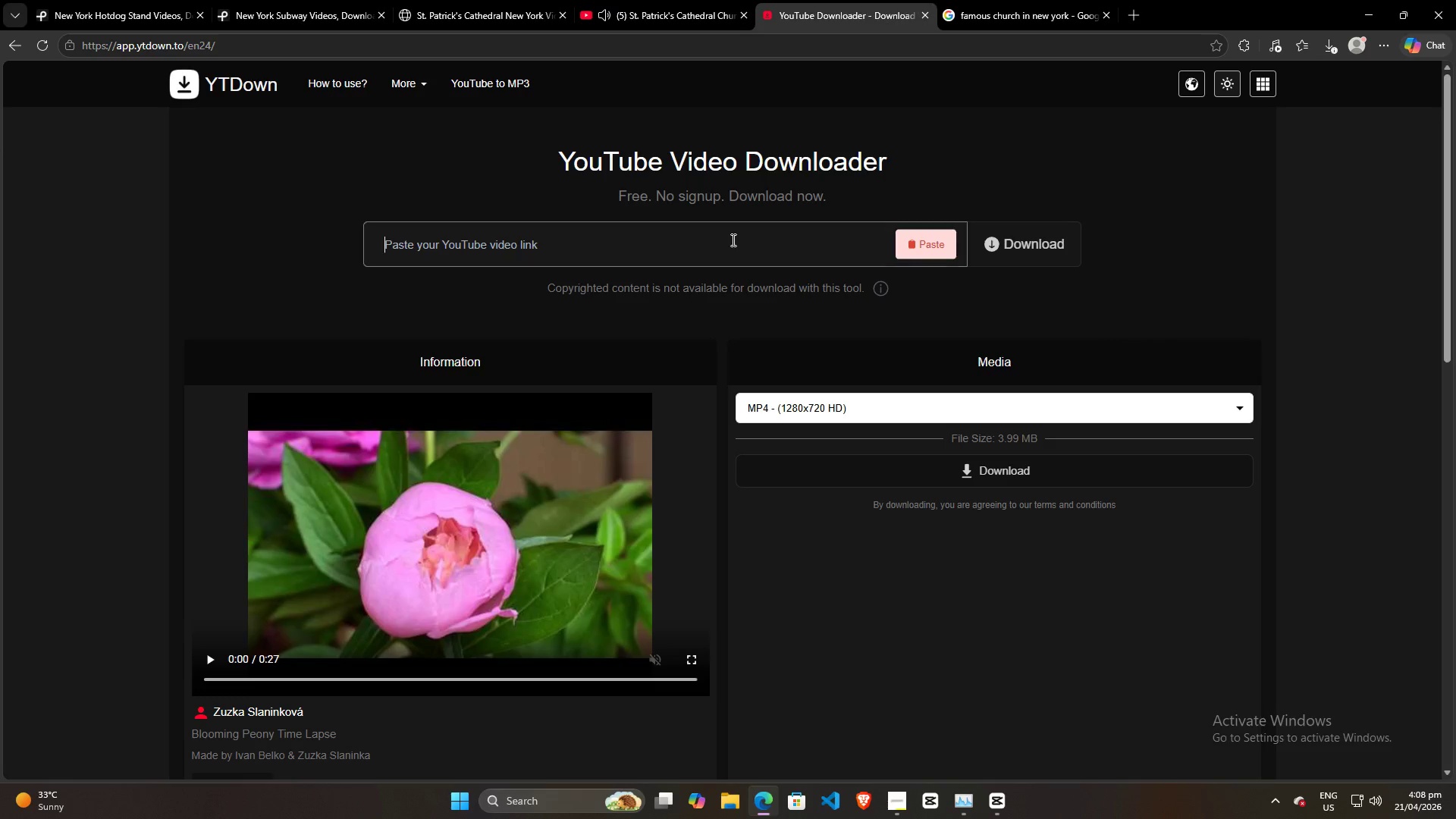 
key(Control+ControlLeft)
 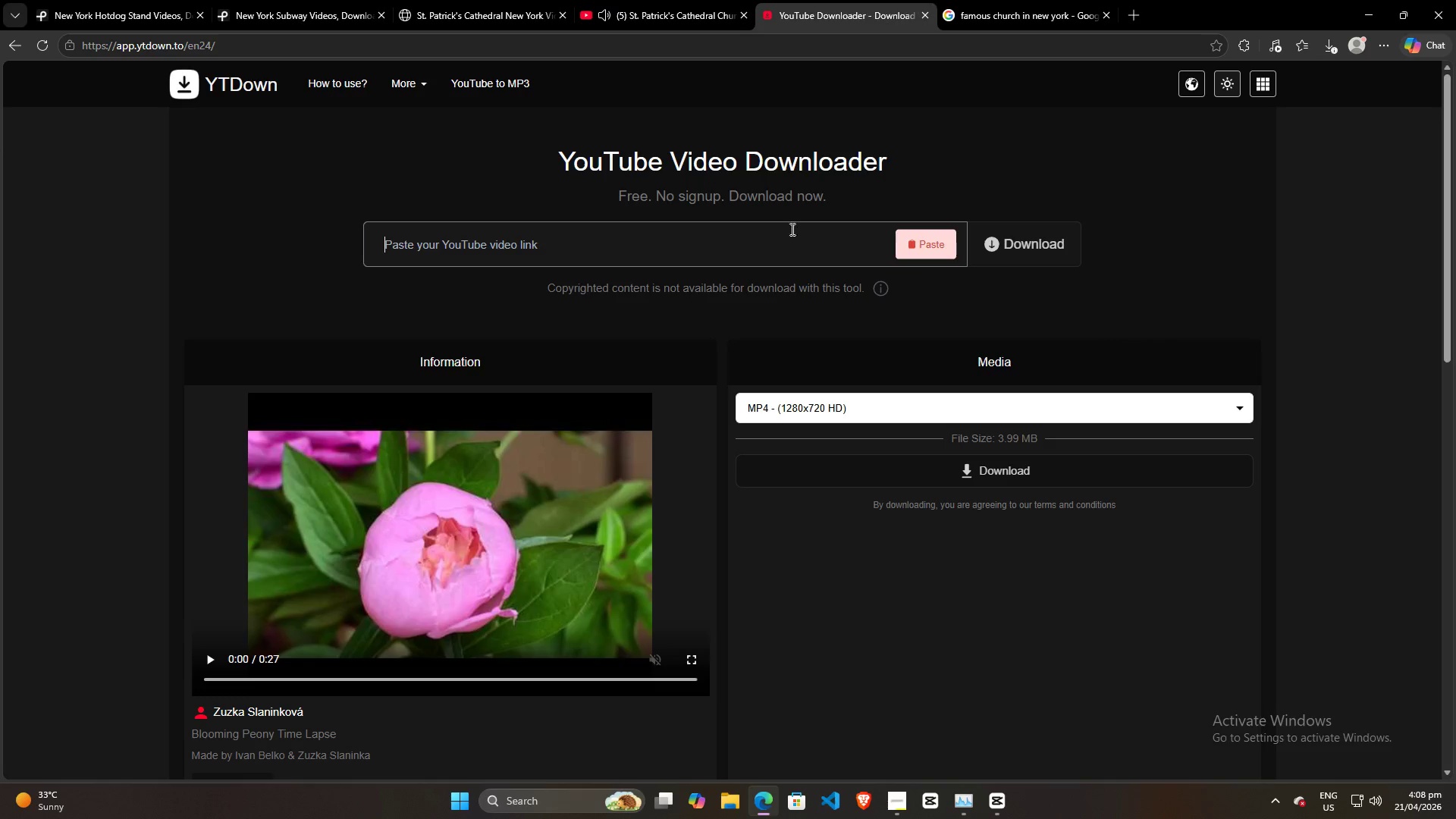 
key(Control+A)
 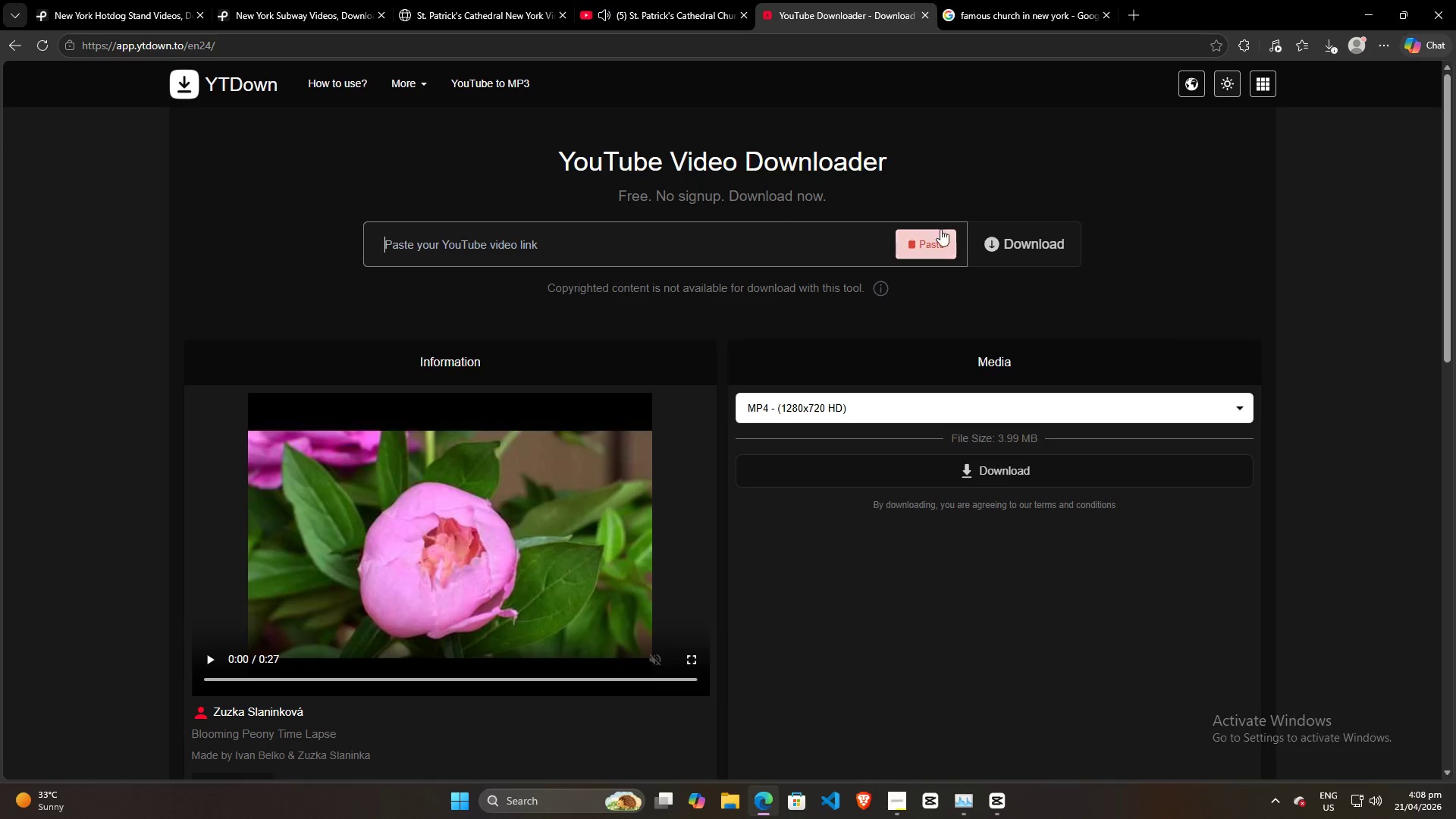 
key(Control+V)
 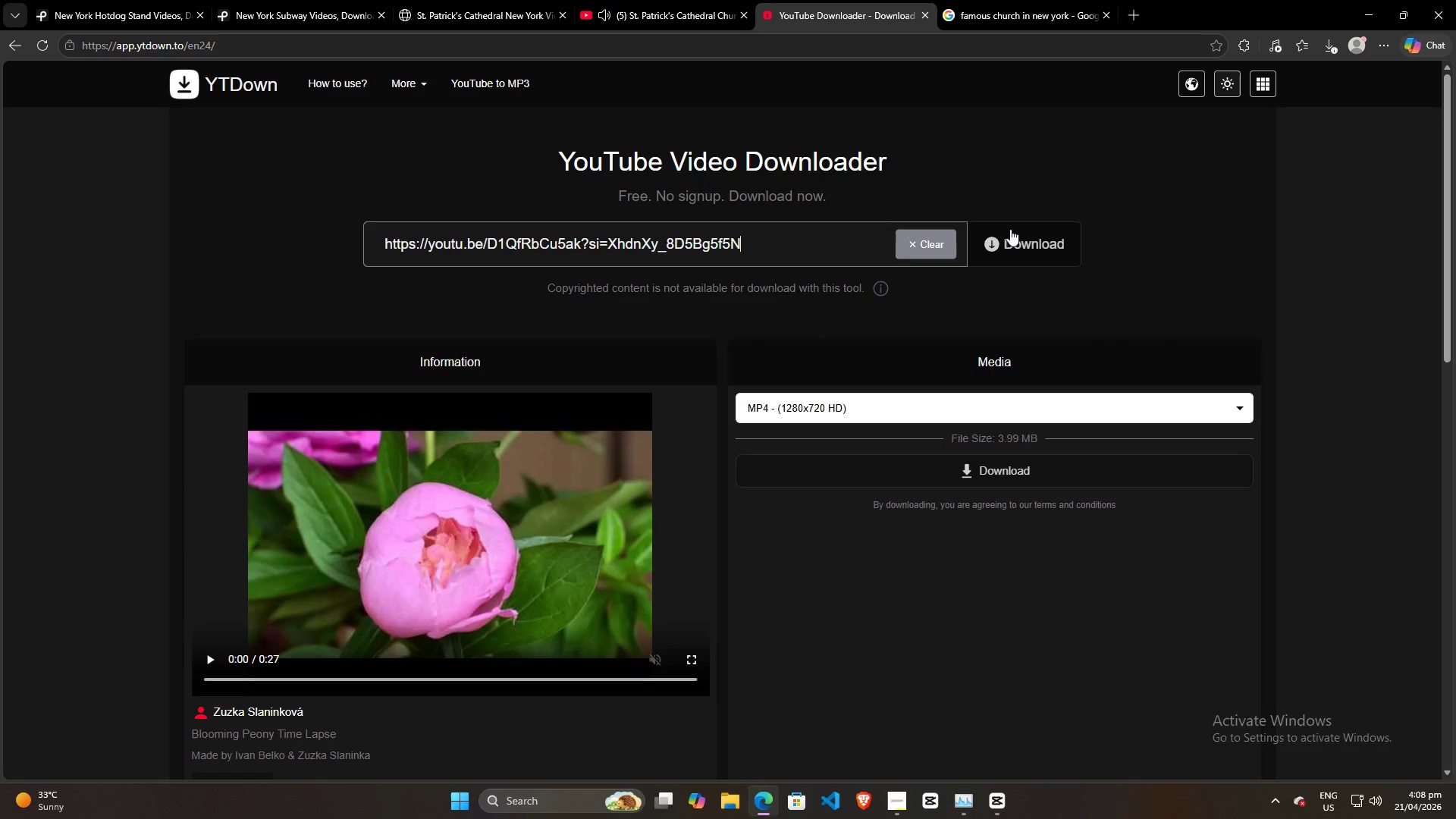 
left_click([1010, 229])
 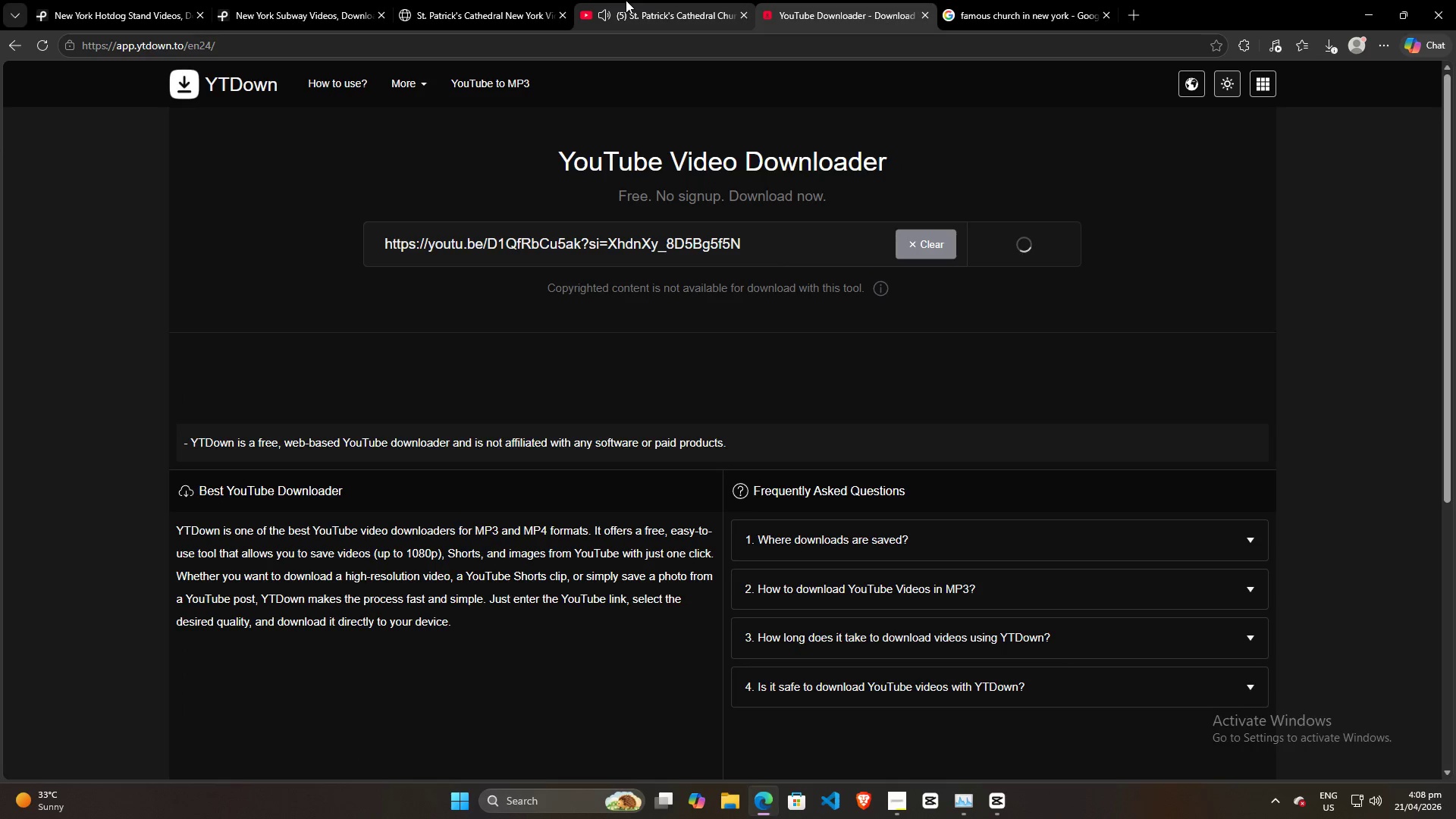 
left_click([652, 0])
 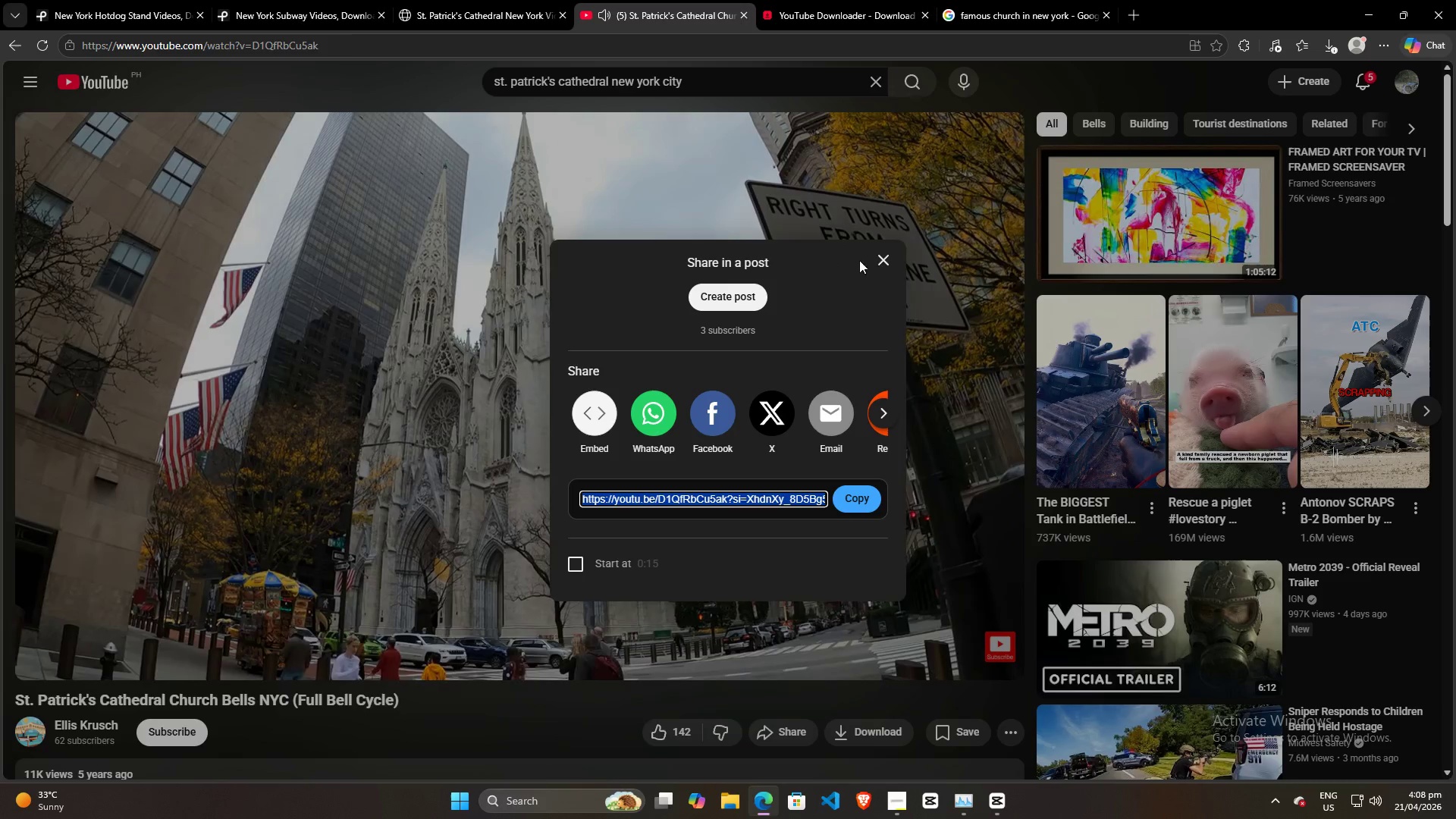 
left_click([882, 259])
 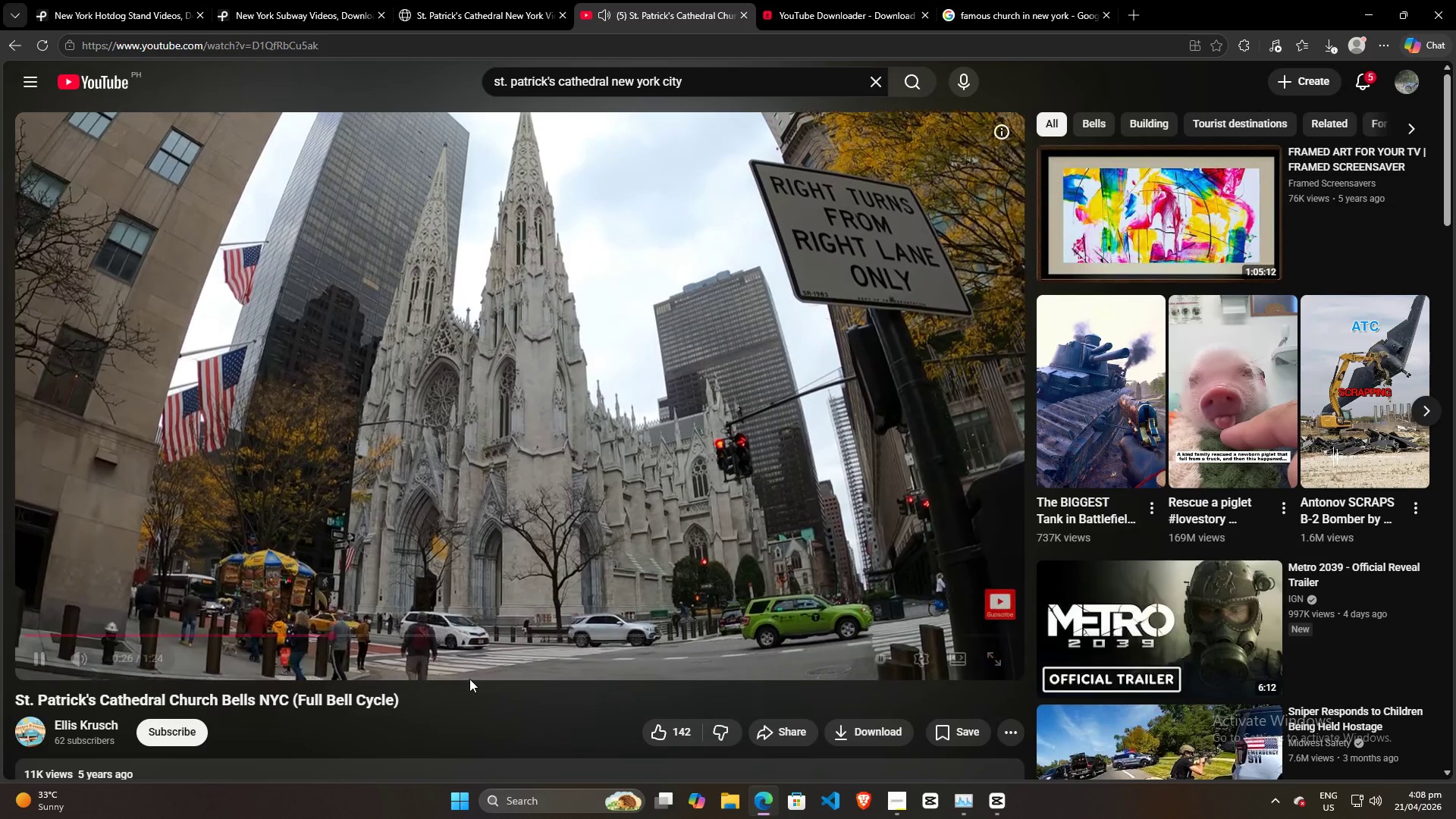 
wait(7.05)
 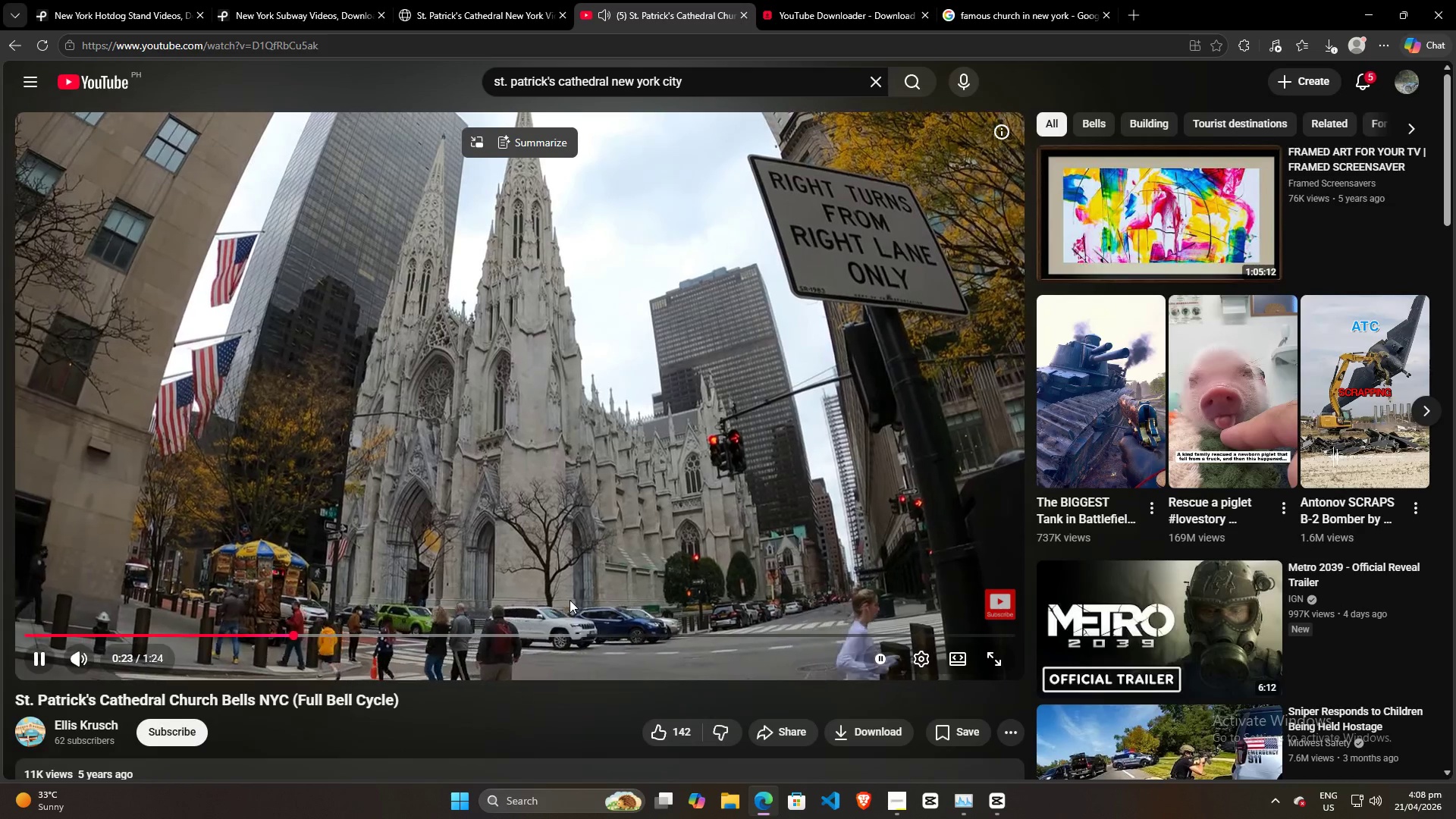 
left_click([849, 0])
 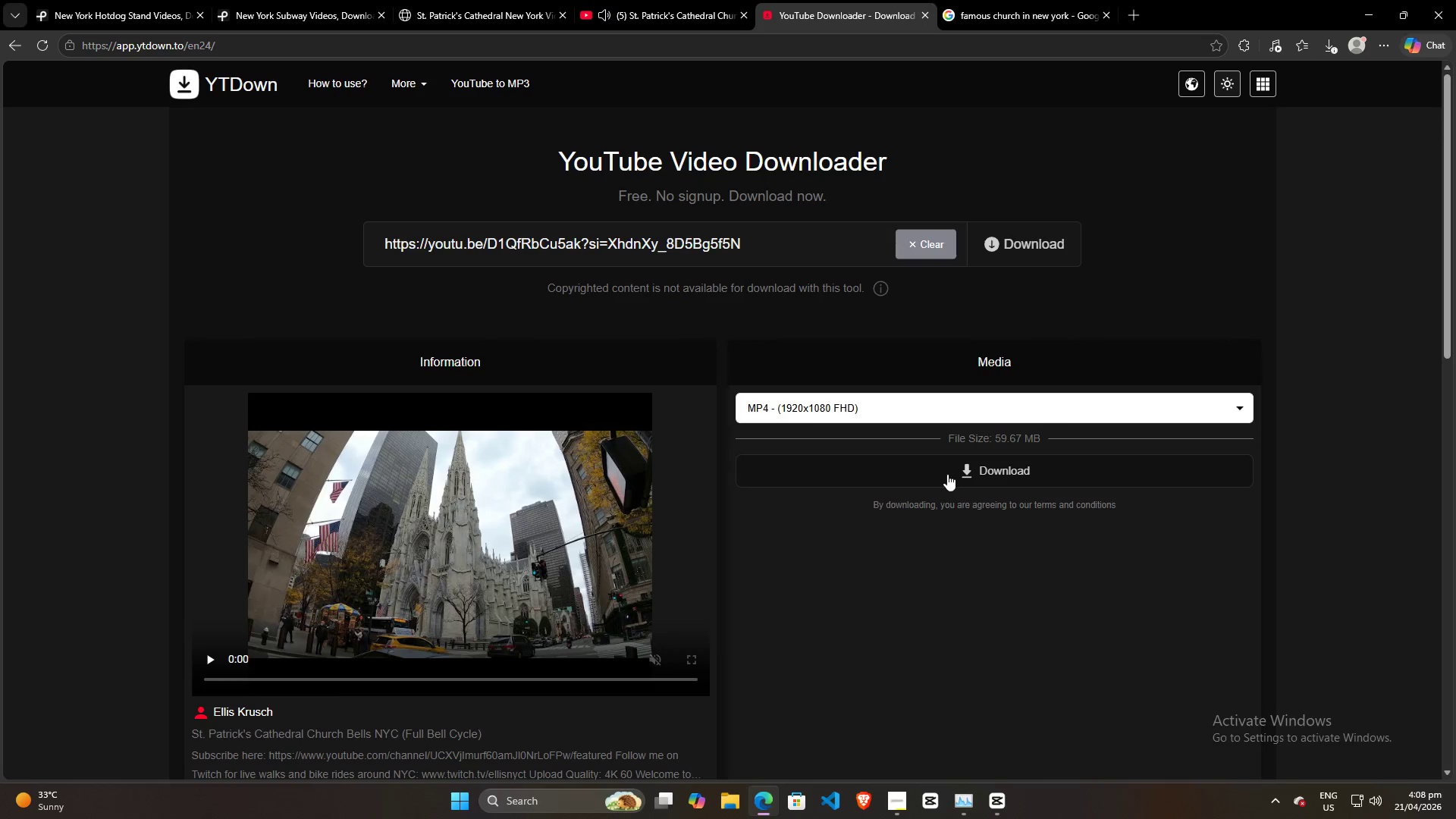 
left_click([956, 473])
 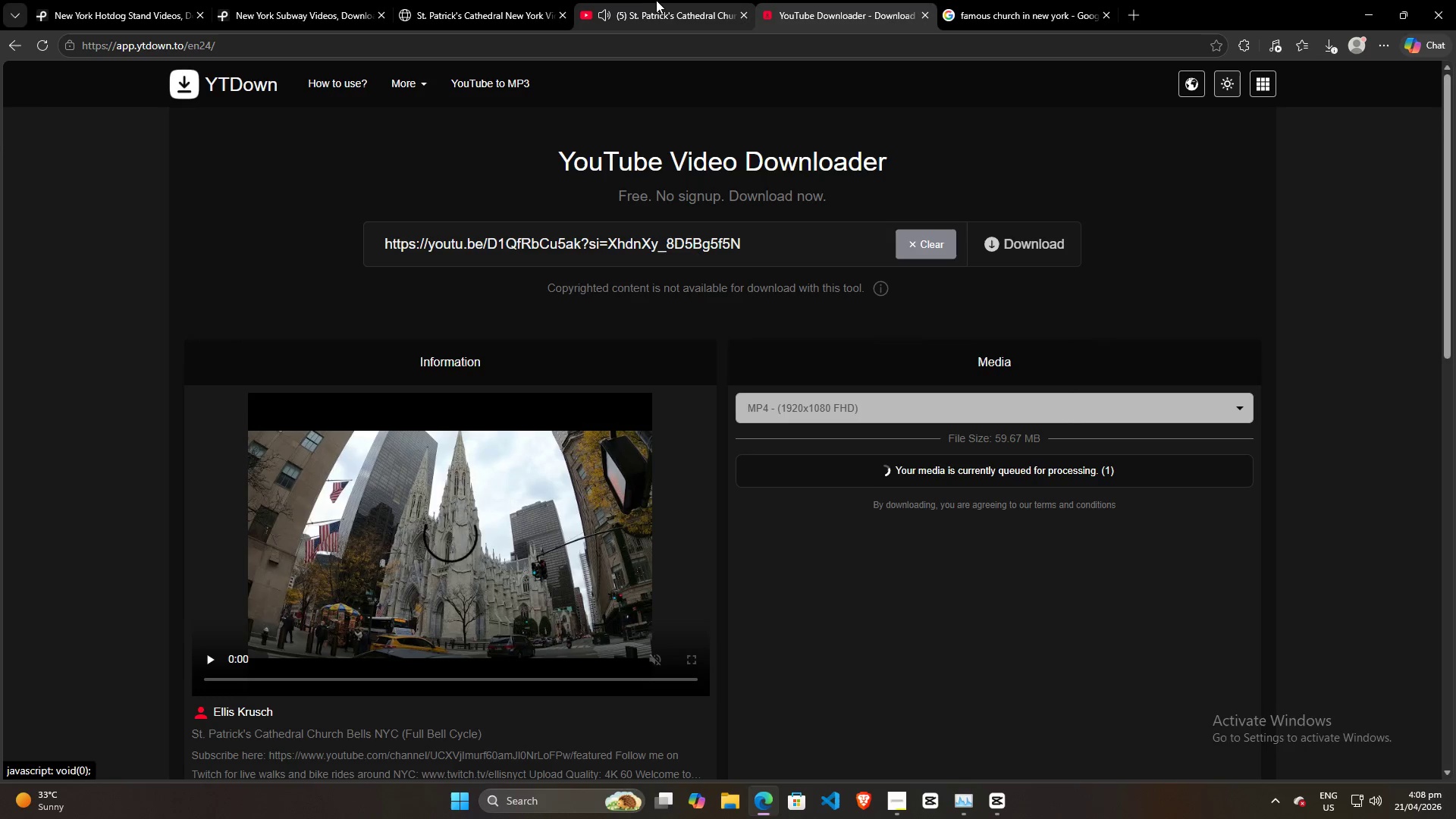 
left_click([645, 0])
 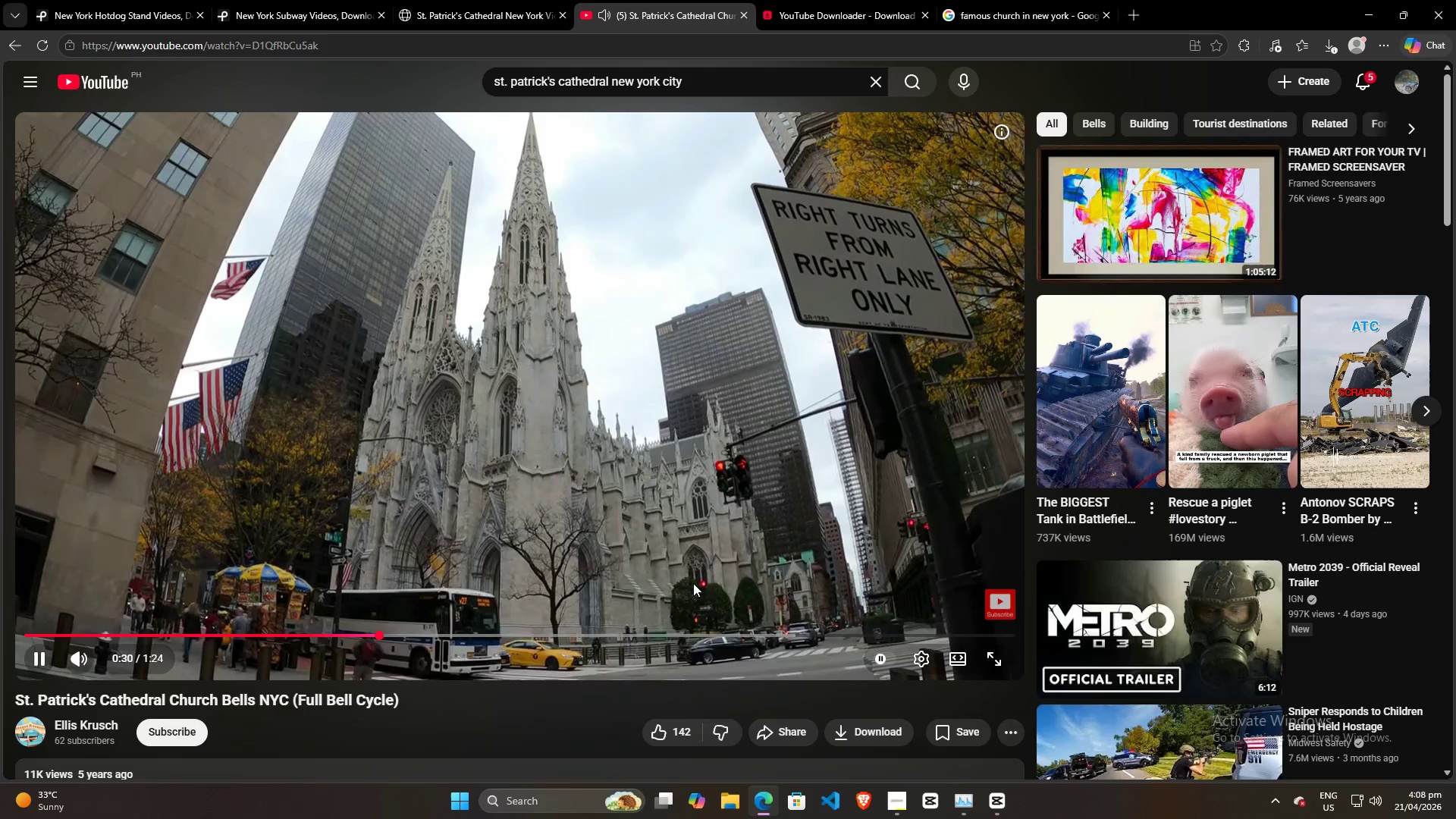 
scroll: coordinate [608, 614], scroll_direction: down, amount: 8.0
 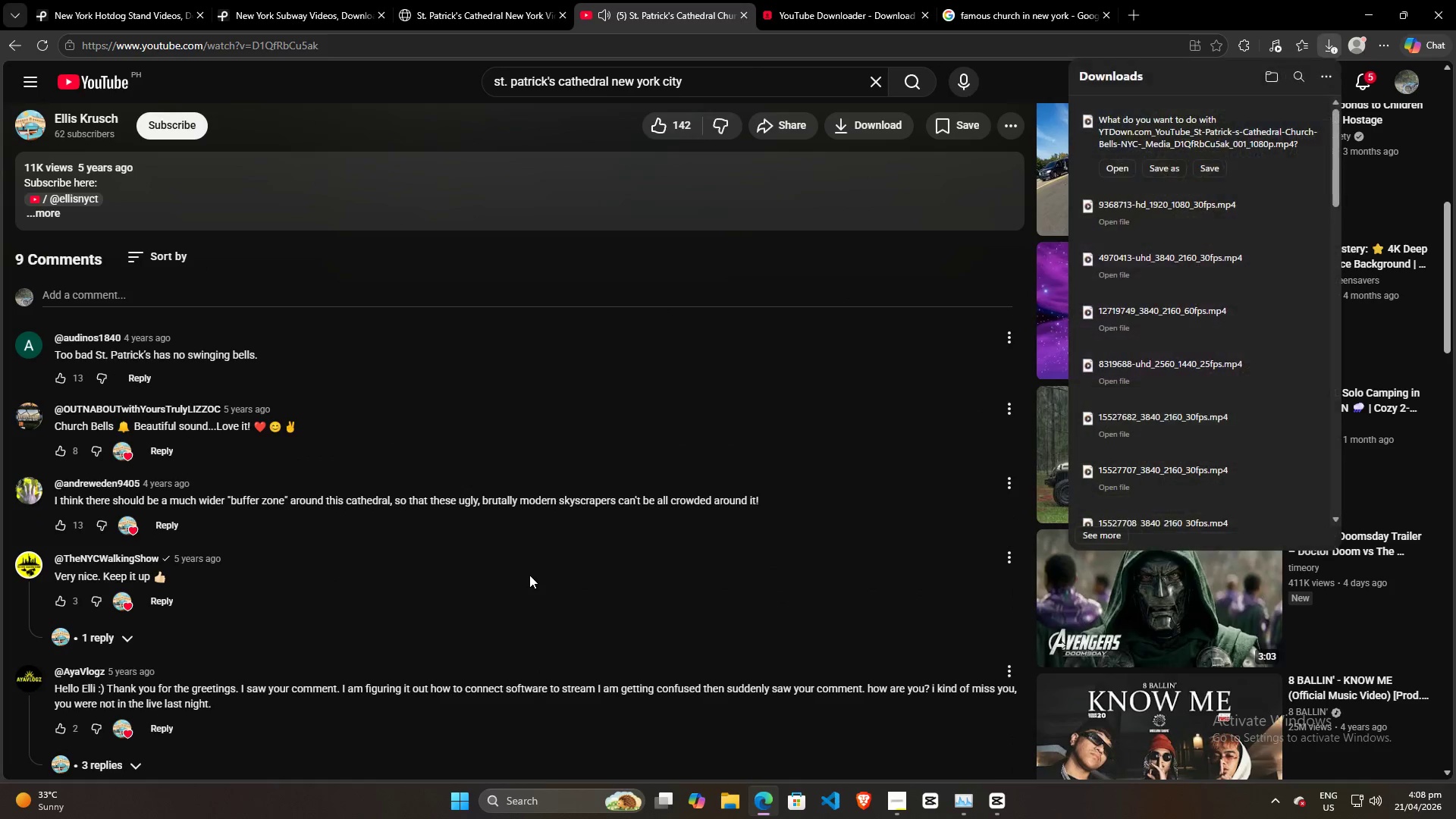 
wait(5.24)
 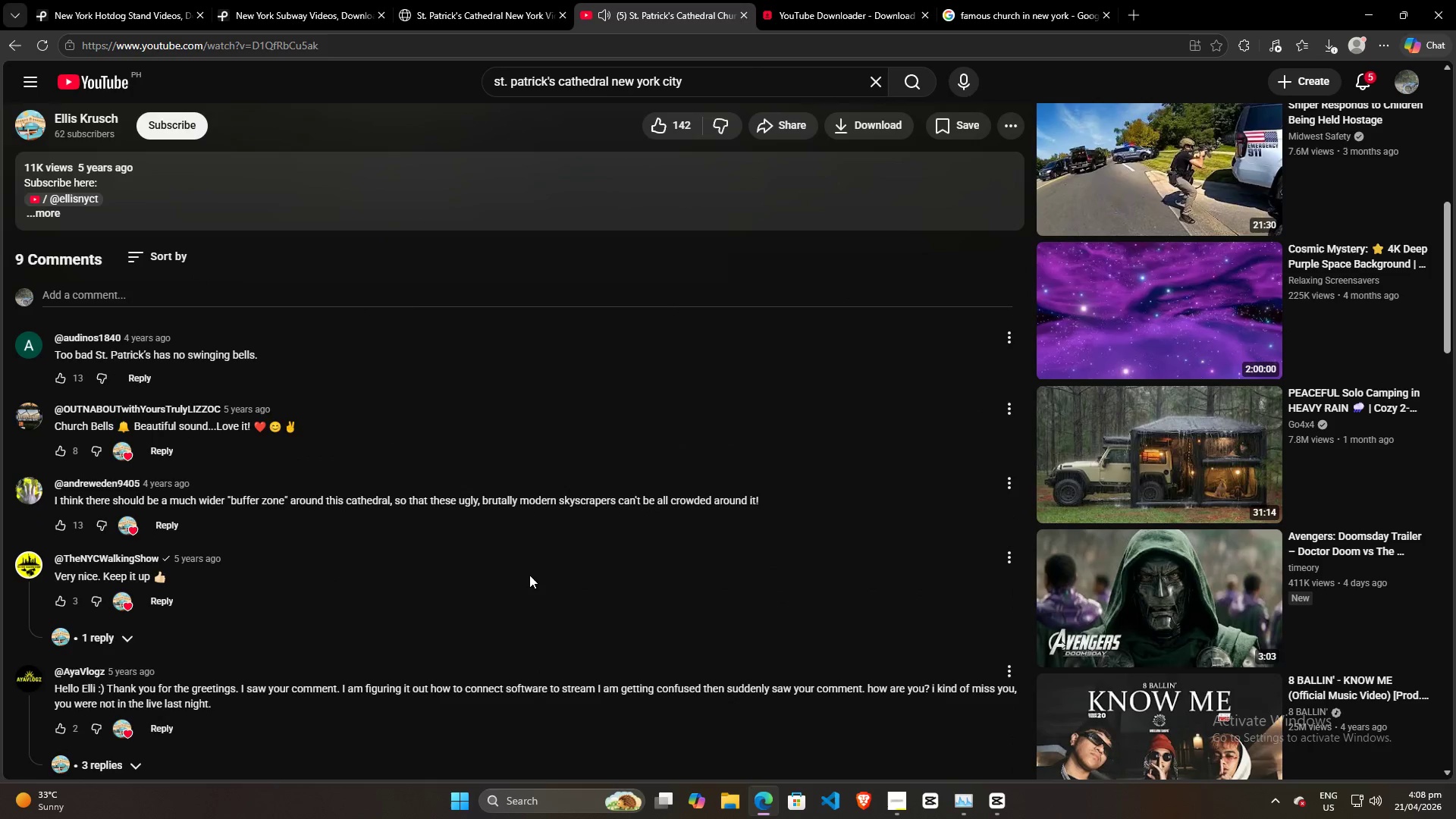 
left_click([1207, 168])
 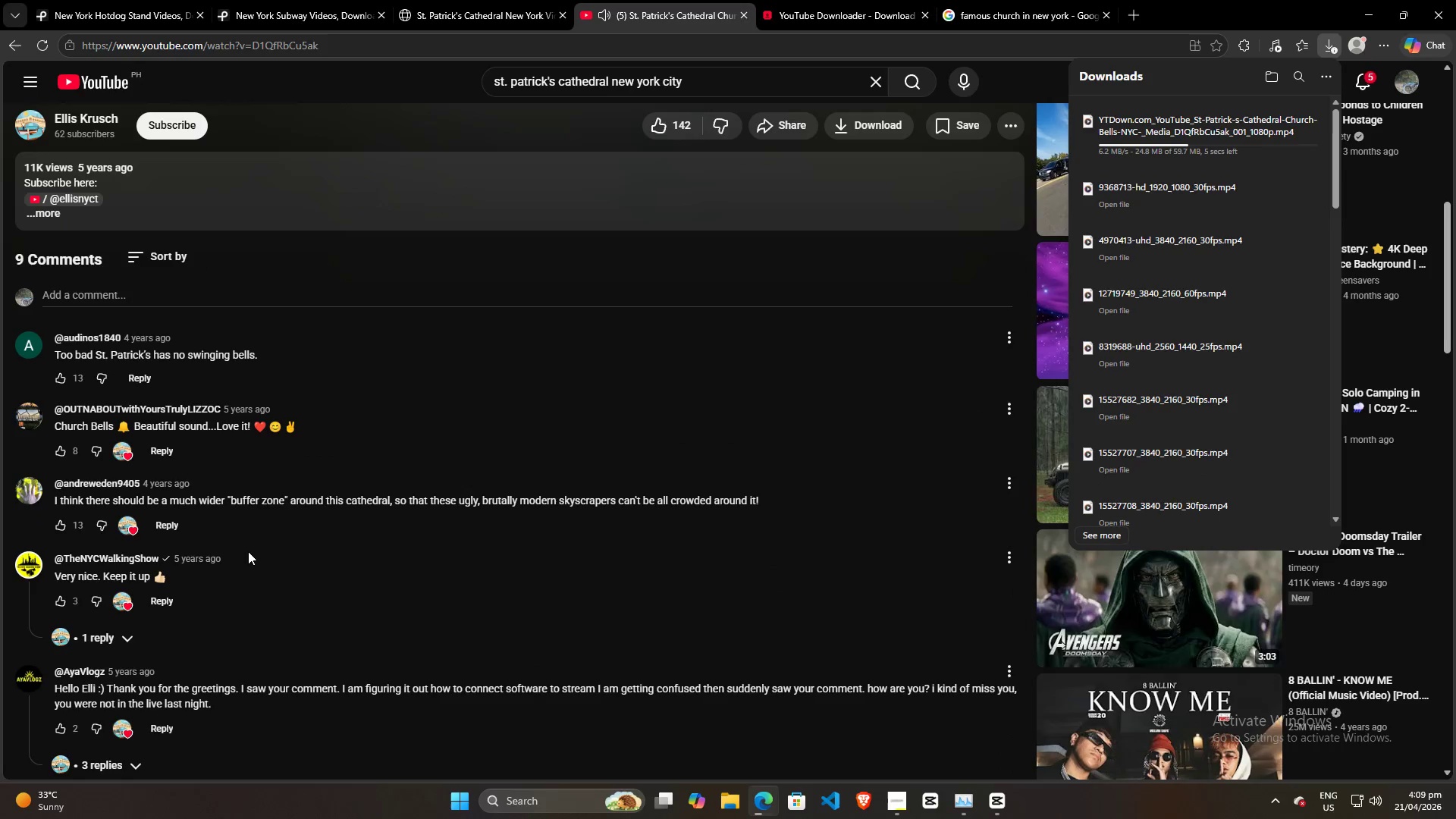 
scroll: coordinate [370, 604], scroll_direction: down, amount: 3.0
 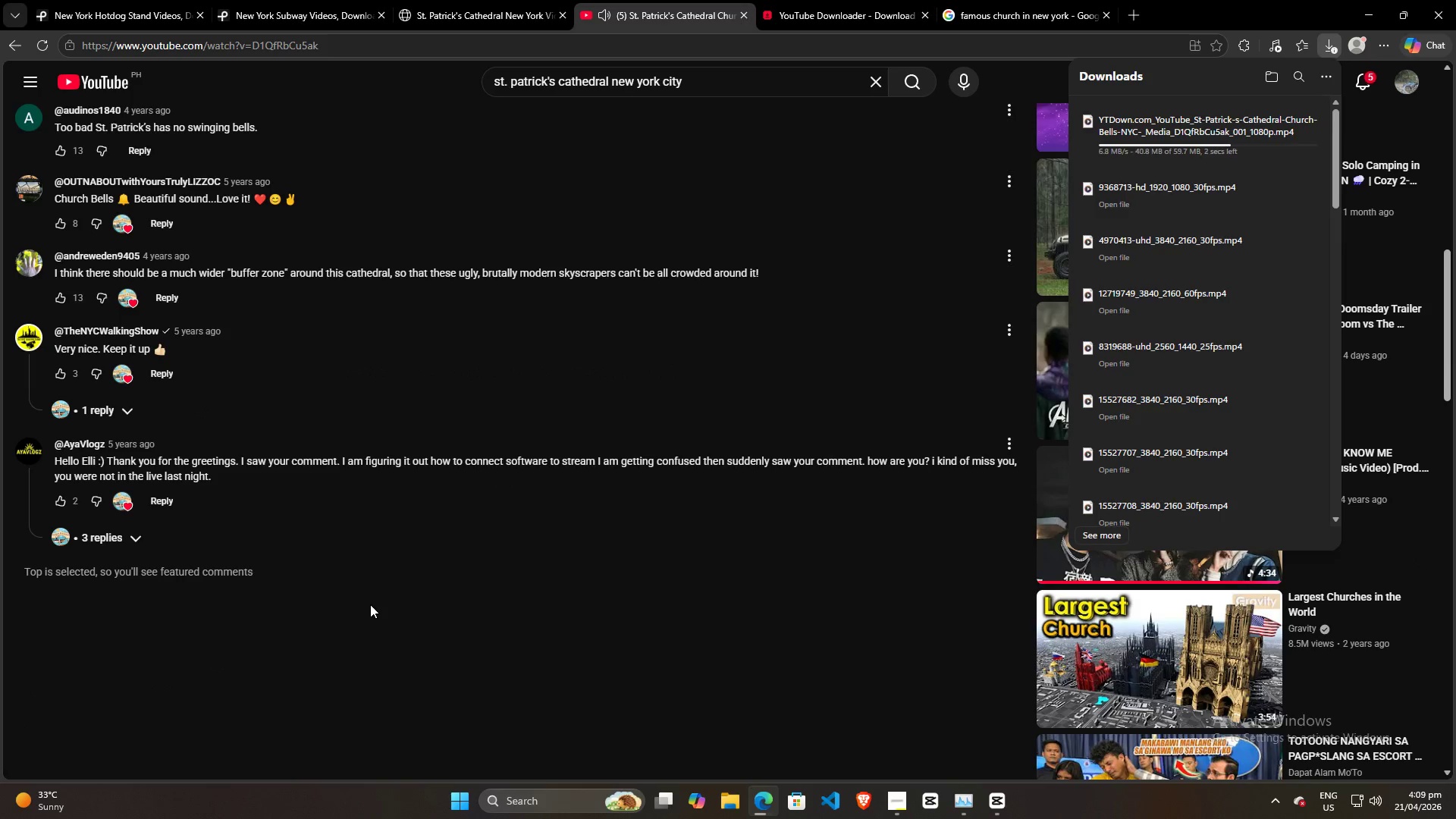 
scroll: coordinate [370, 604], scroll_direction: up, amount: 10.0
 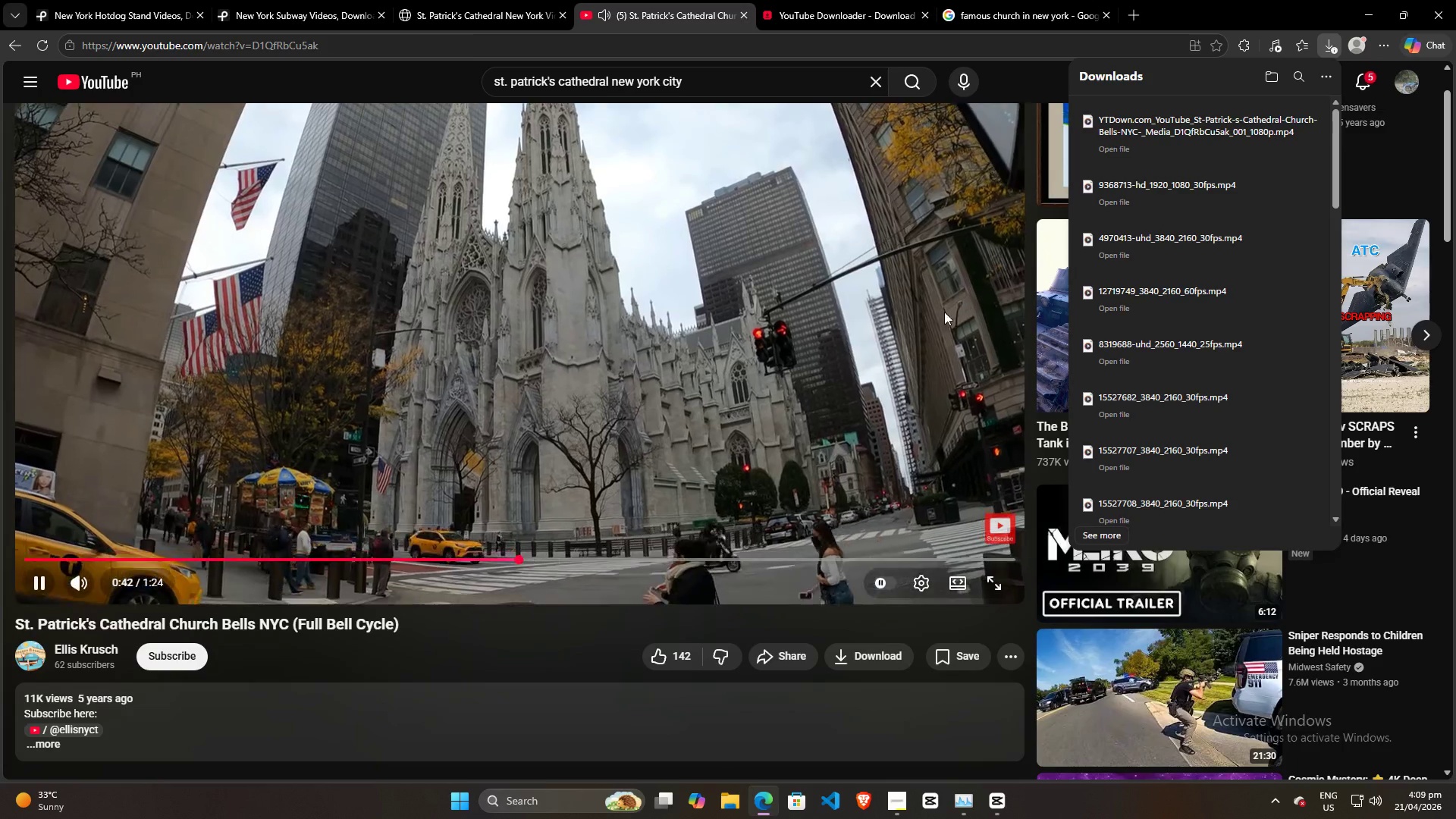 
left_click_drag(start_coordinate=[1173, 130], to_coordinate=[349, 359])
 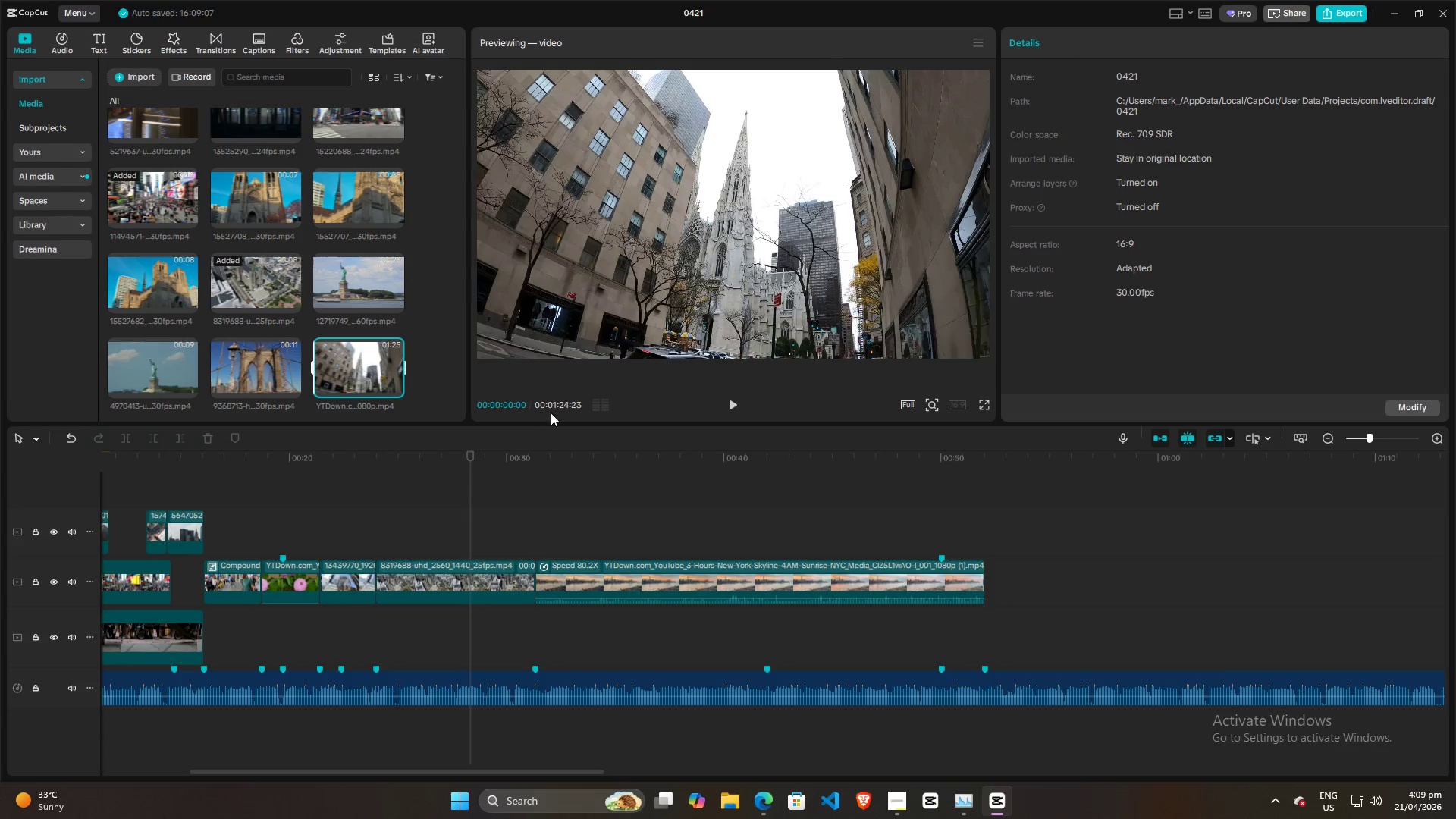 
key(Alt+AltLeft)
 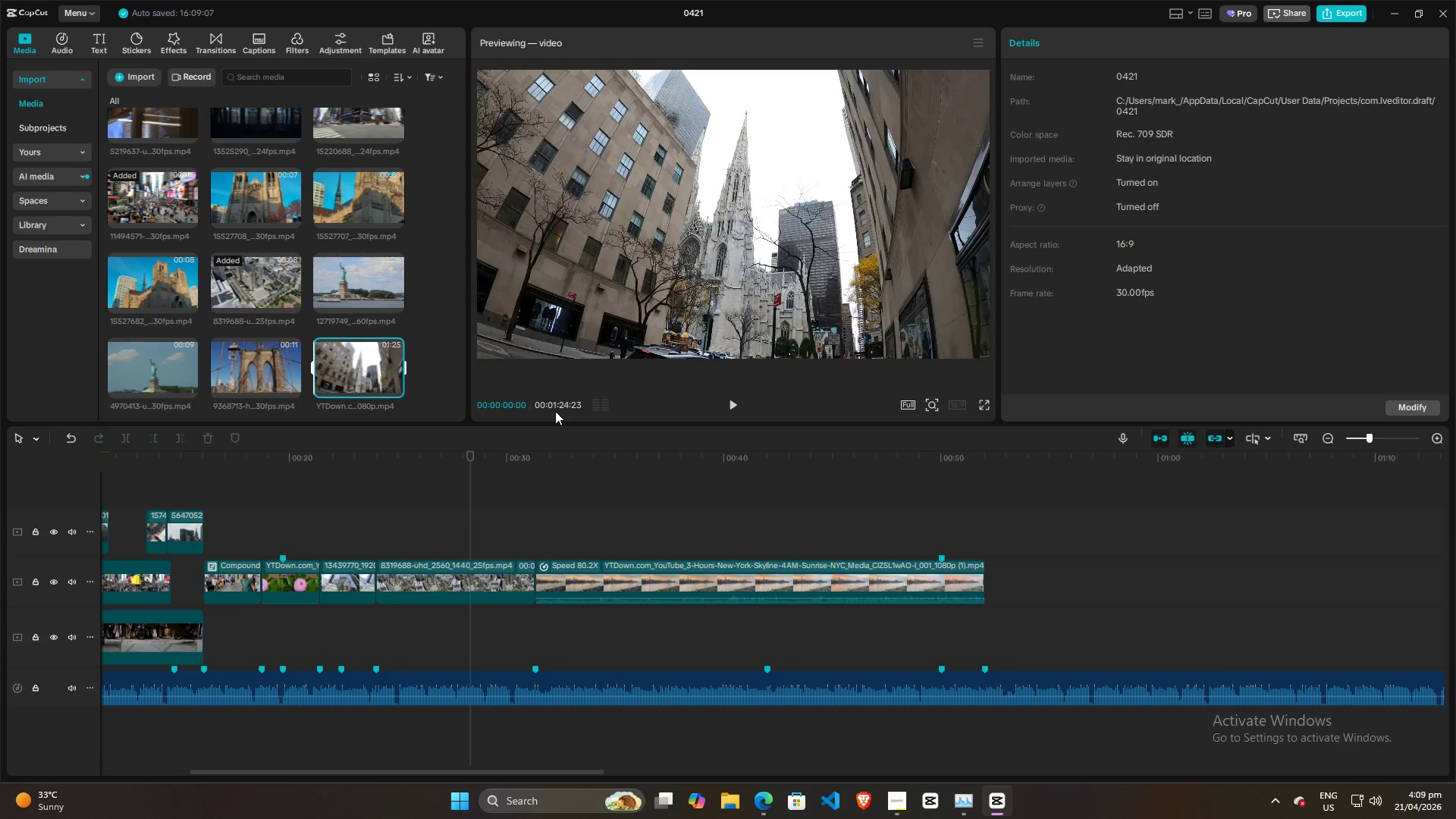 
key(Alt+Tab)
 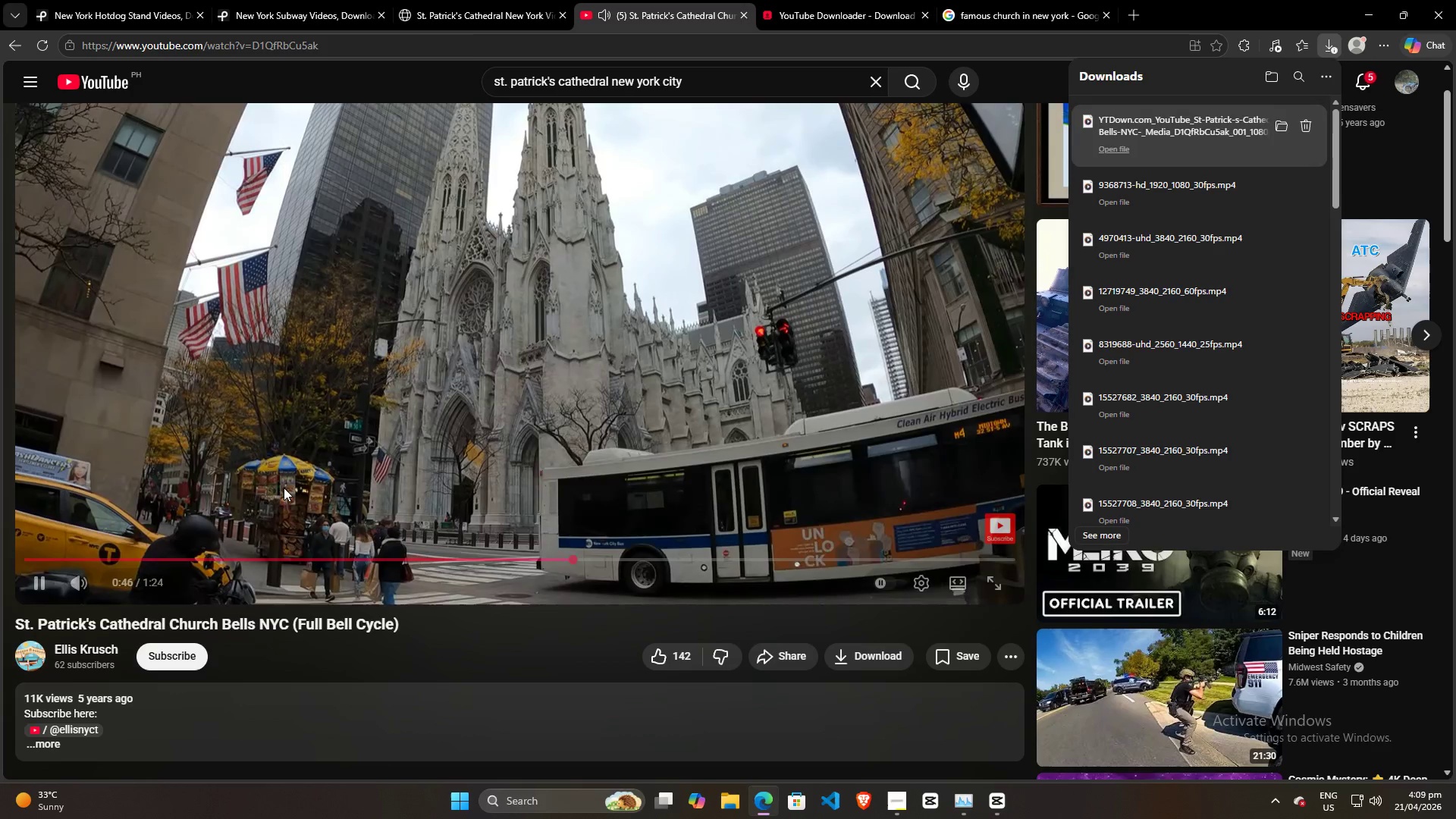 
left_click([385, 426])
 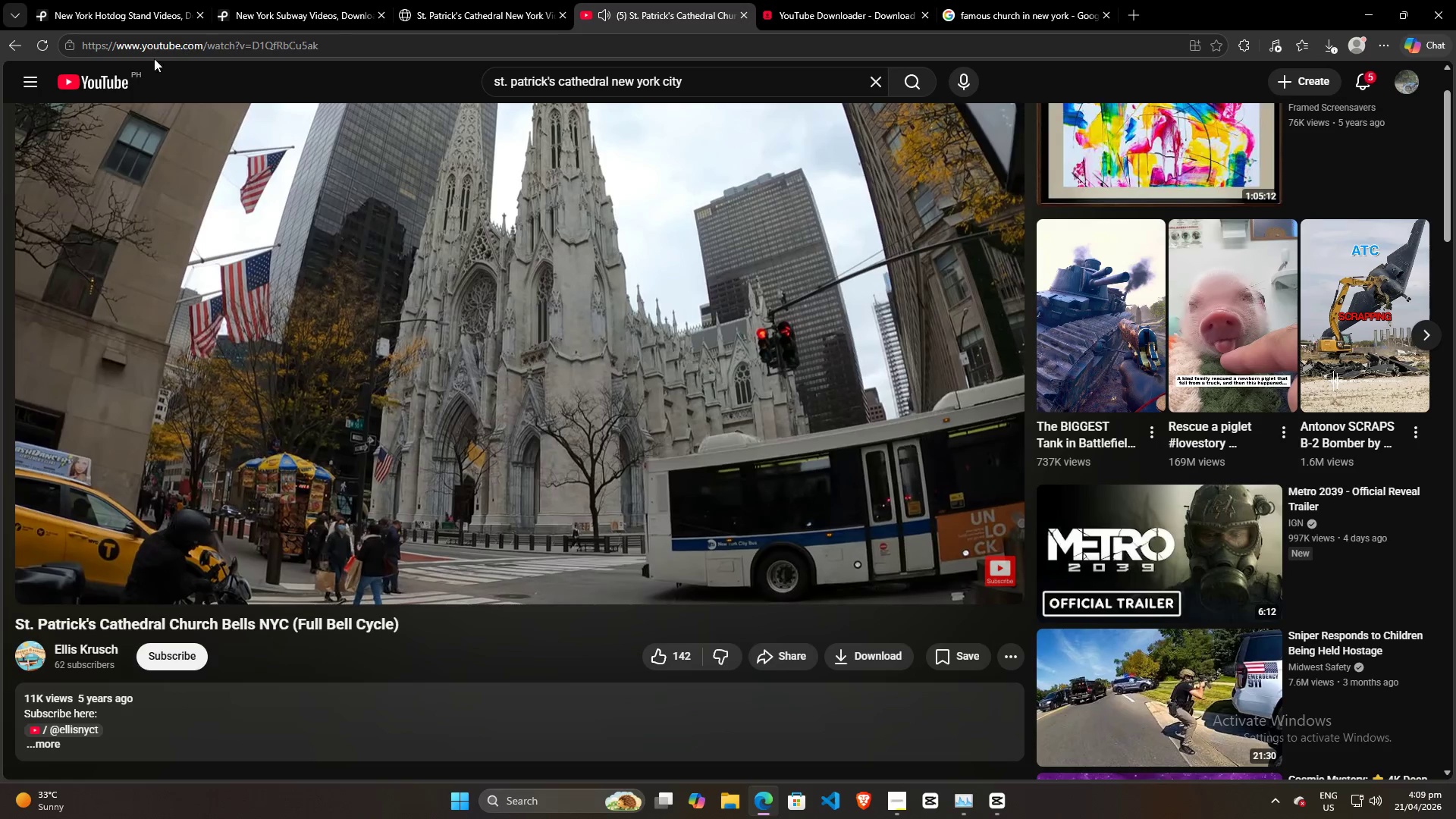 
left_click([77, 89])
 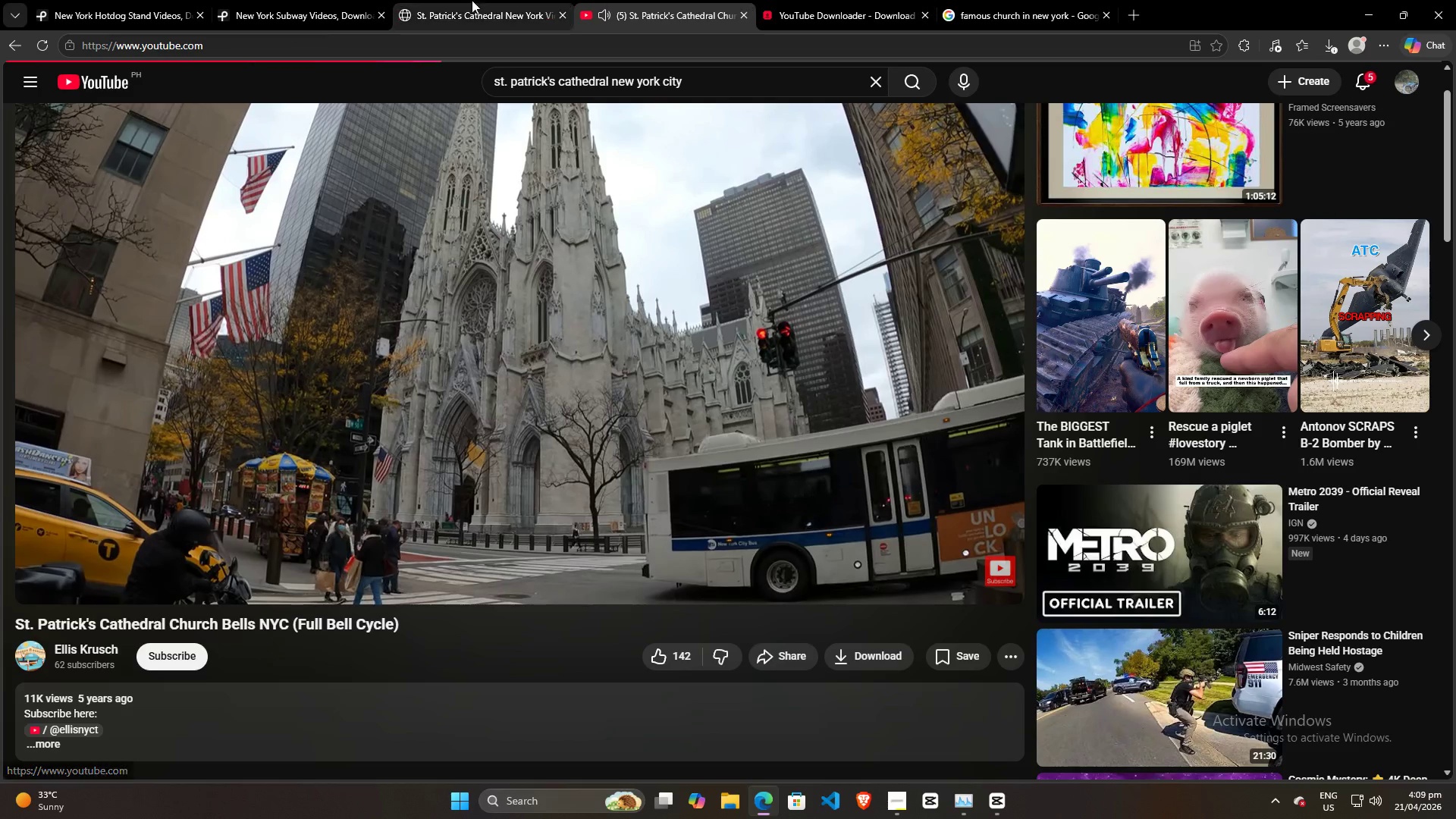 
left_click([463, 0])
 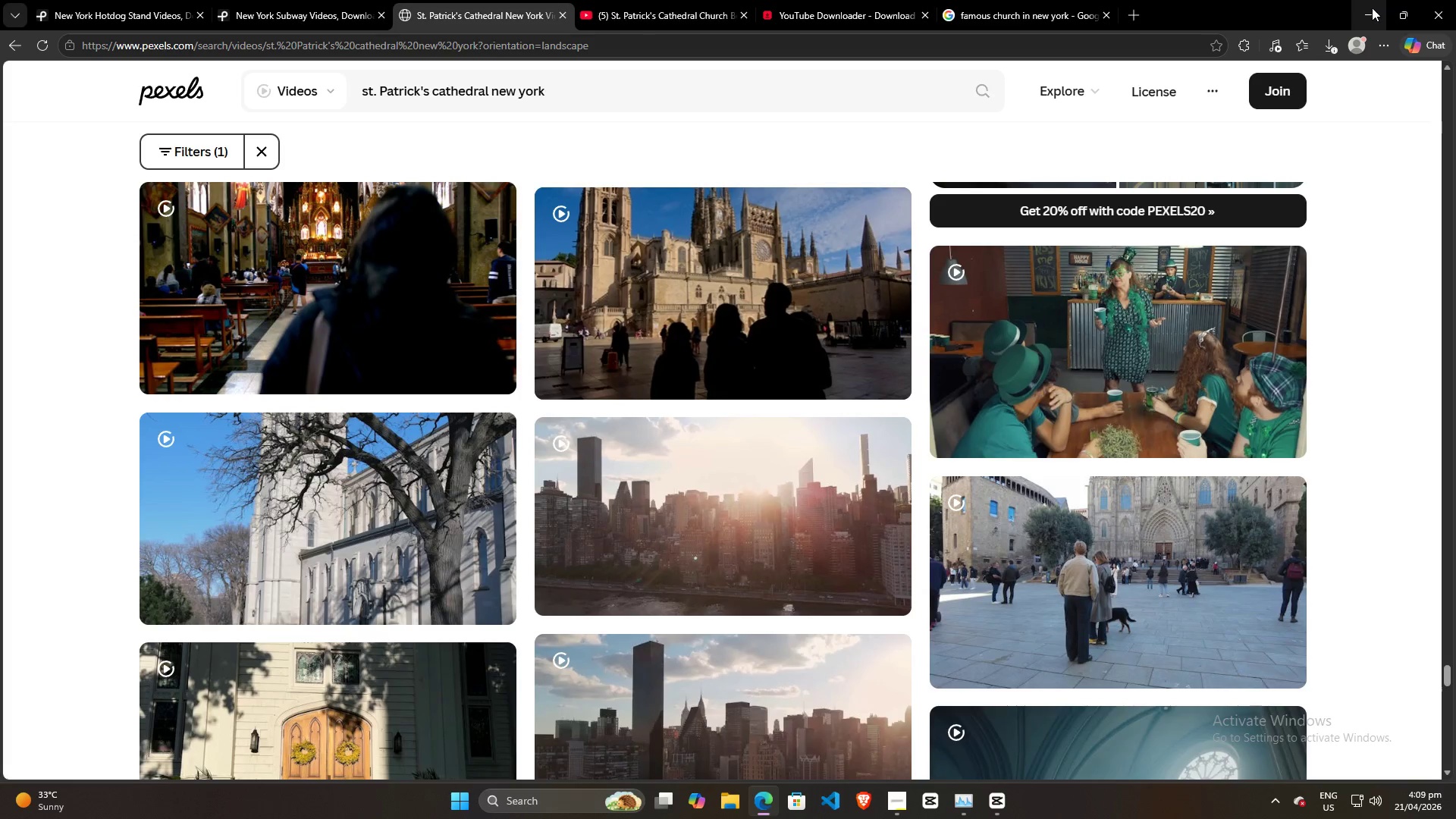 
left_click([1373, 10])
 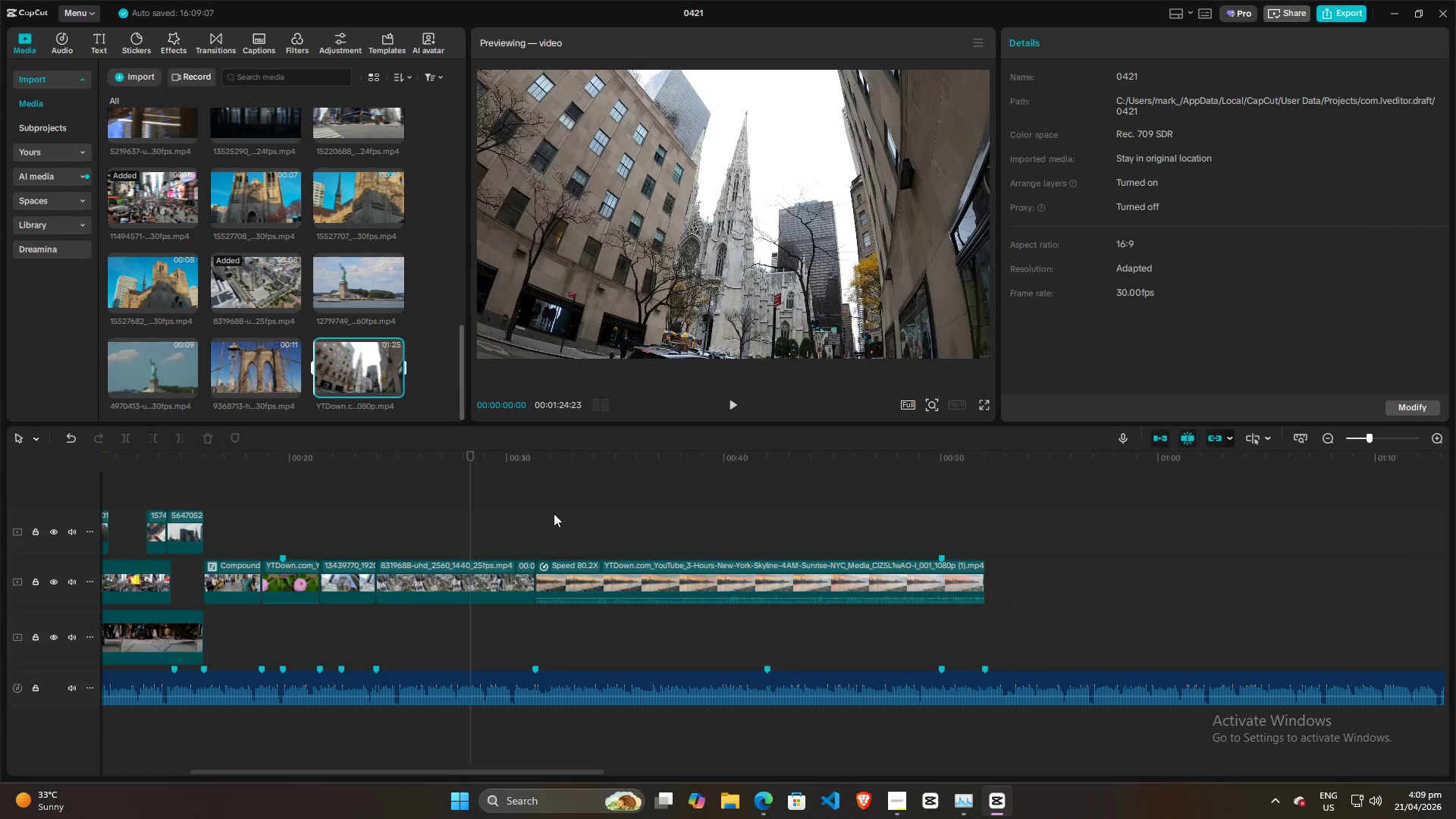 
left_click([411, 505])
 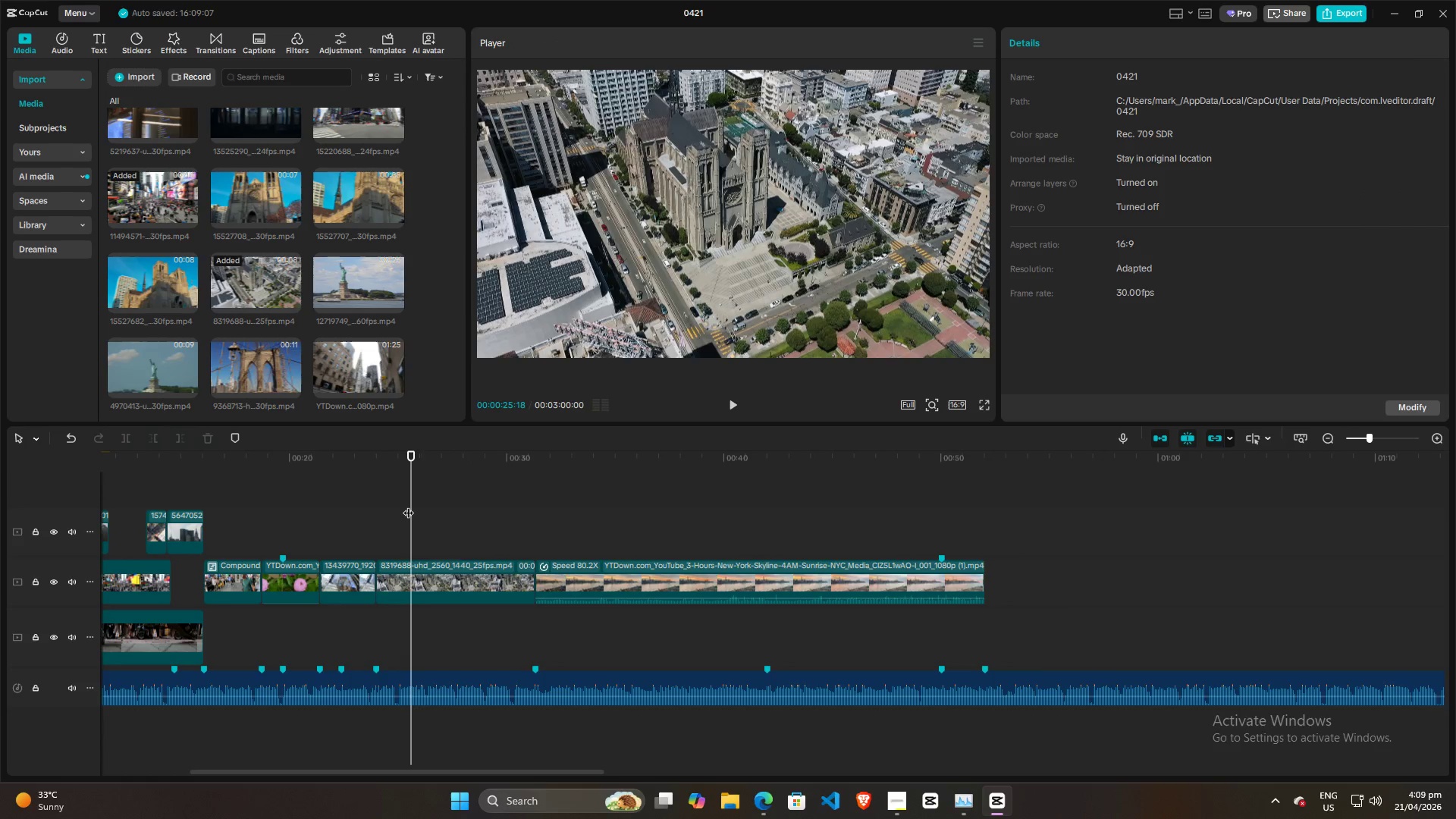 
left_click([408, 505])
 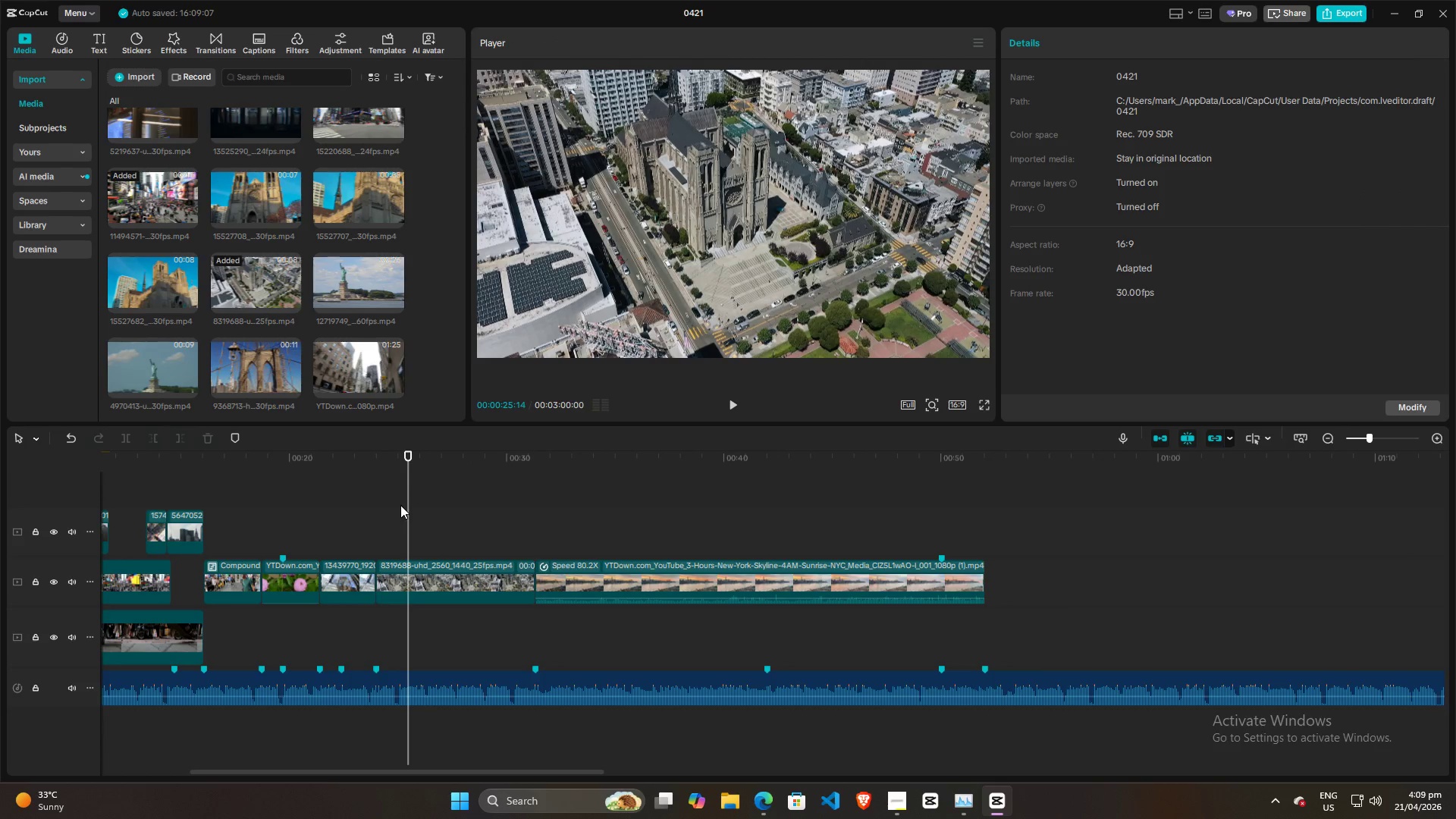 
left_click([394, 507])
 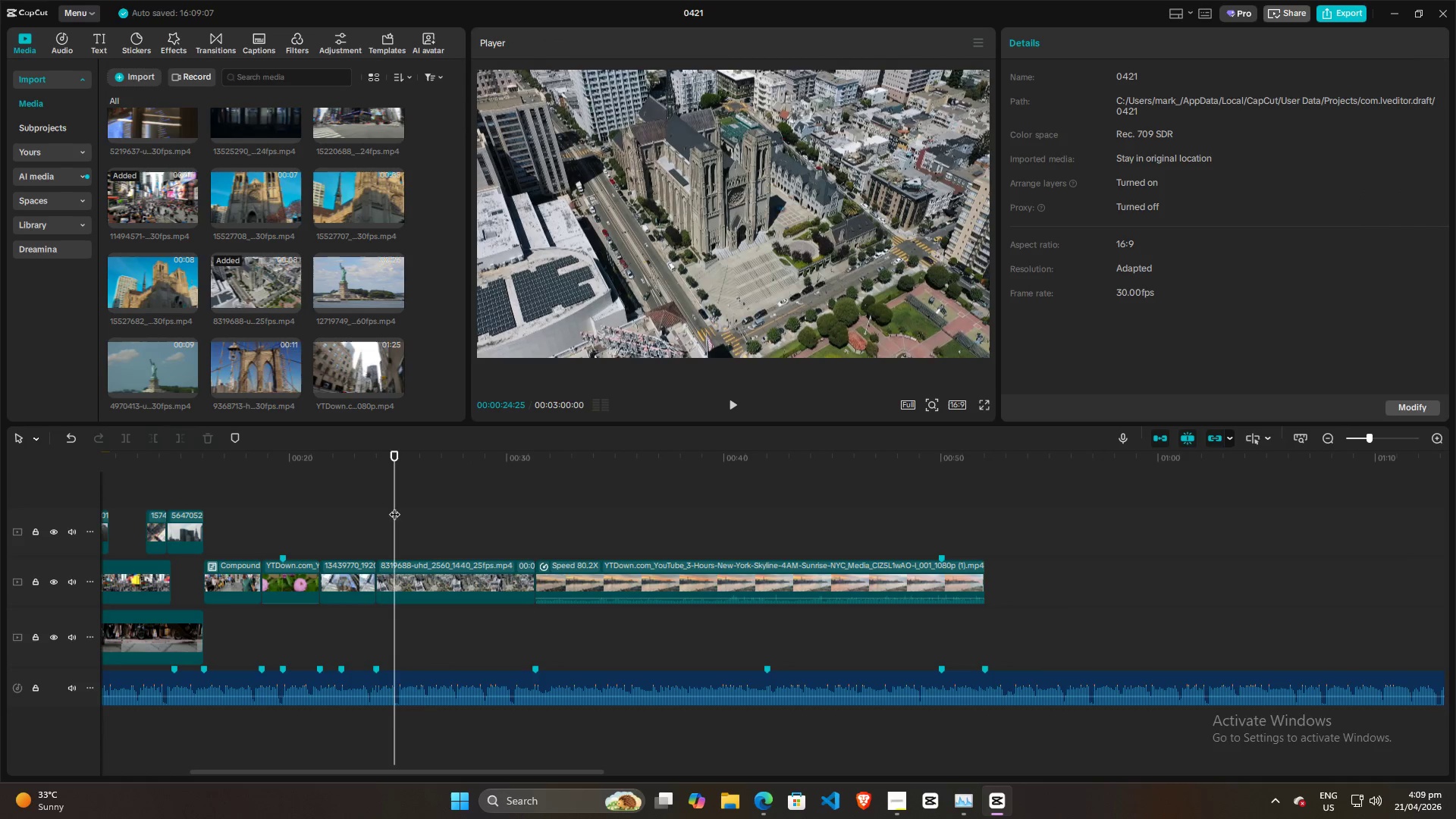 
left_click([388, 507])
 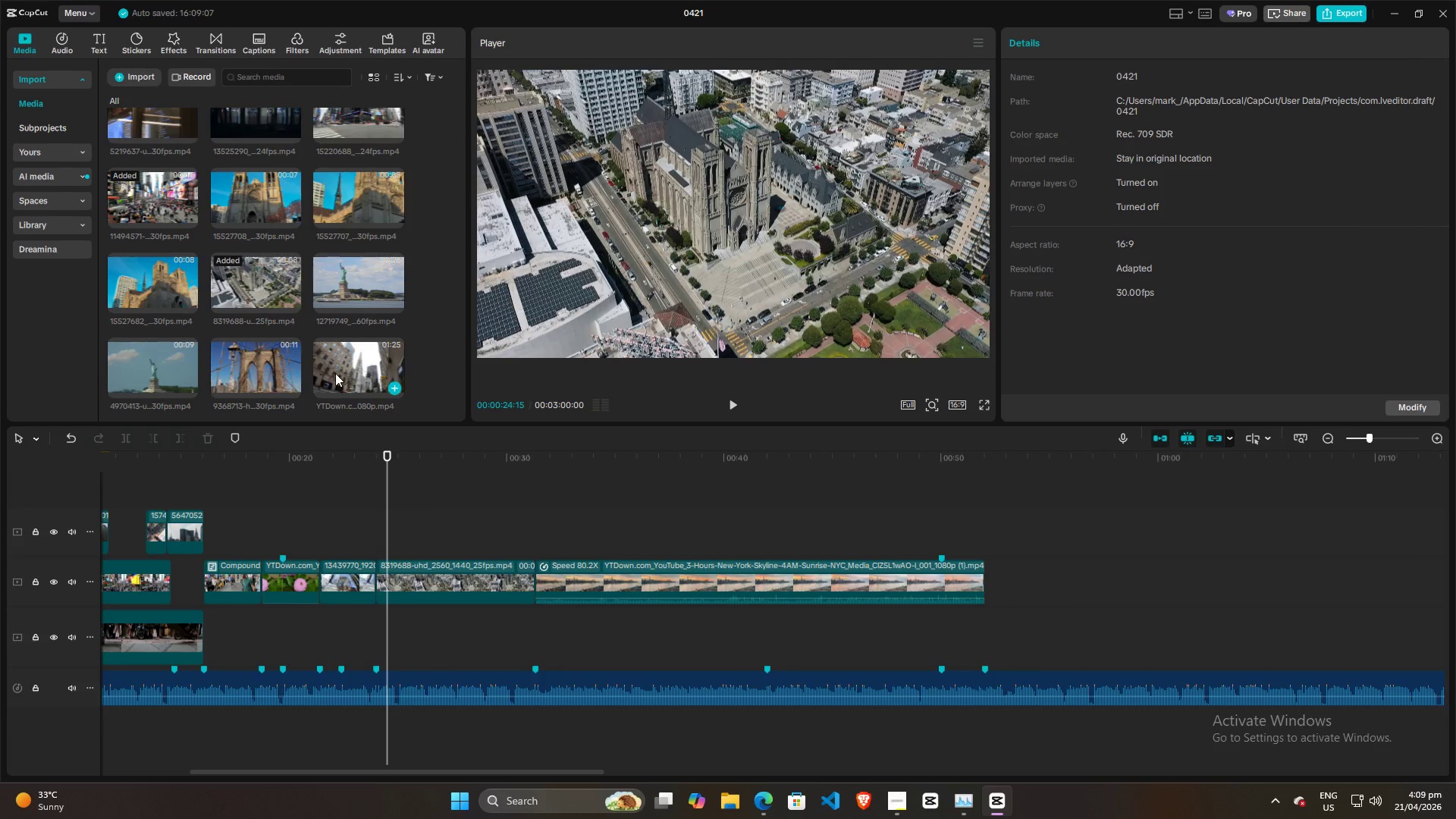 
double_click([335, 373])
 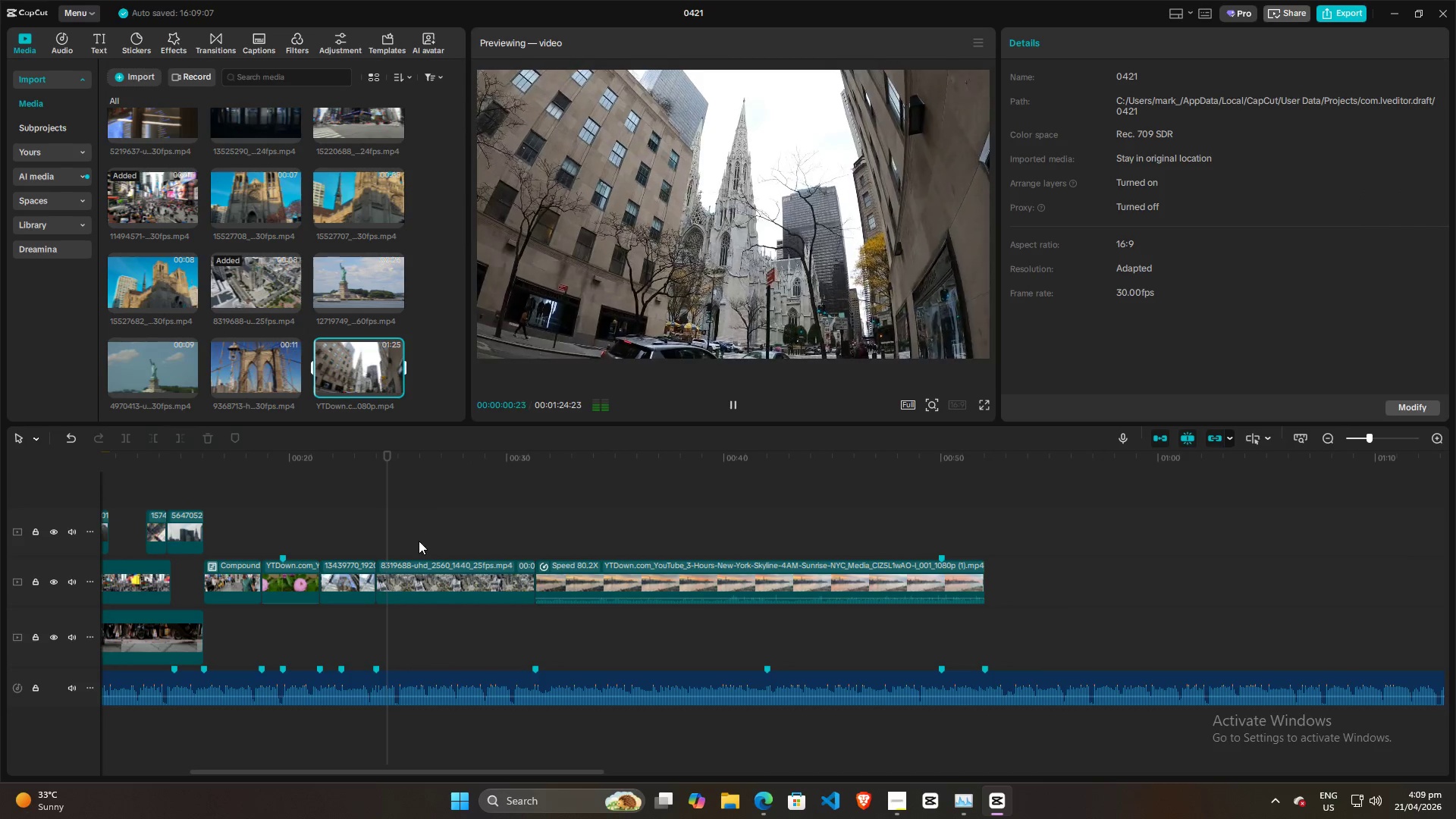 
left_click([424, 532])
 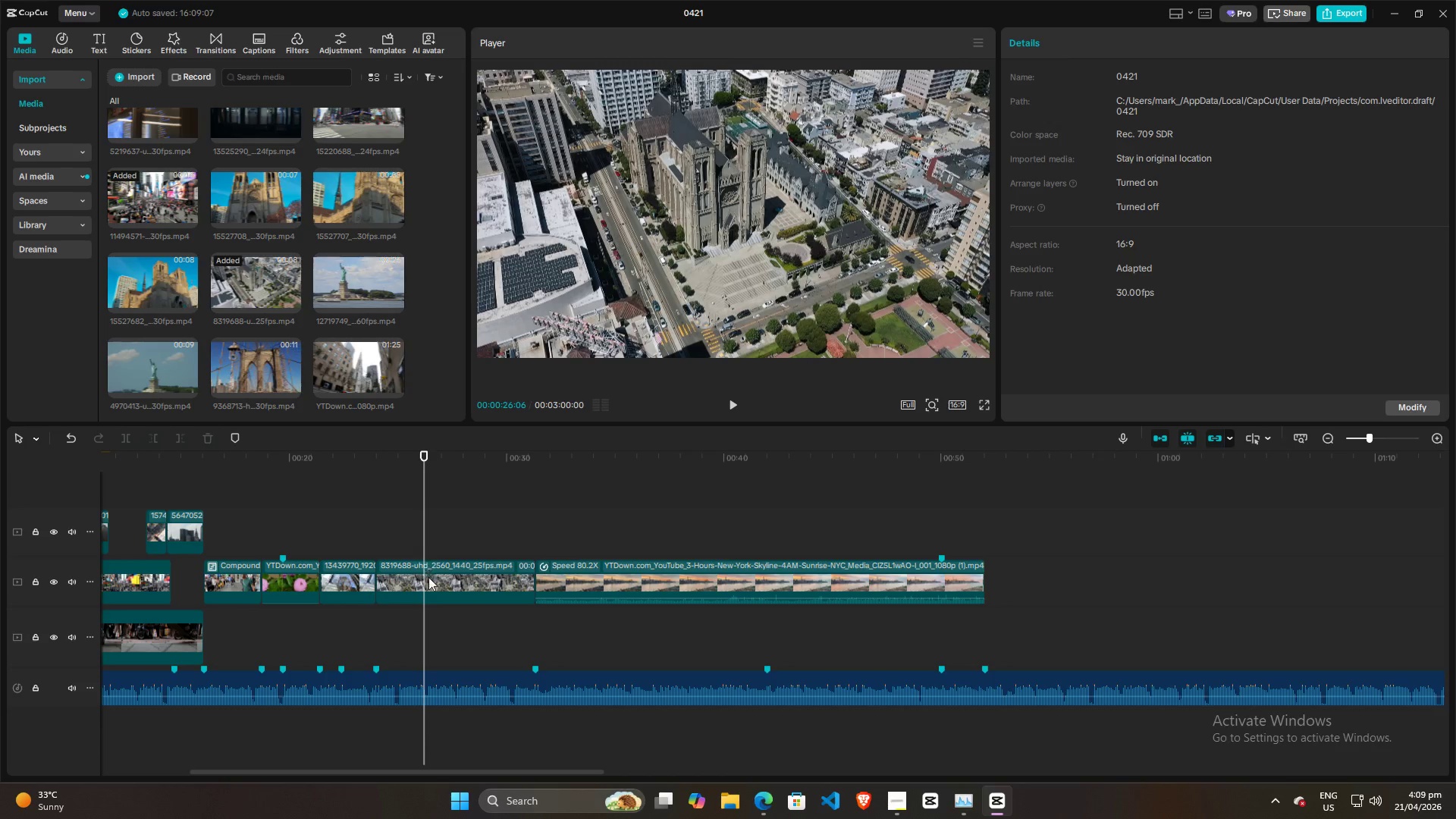 
left_click([439, 587])
 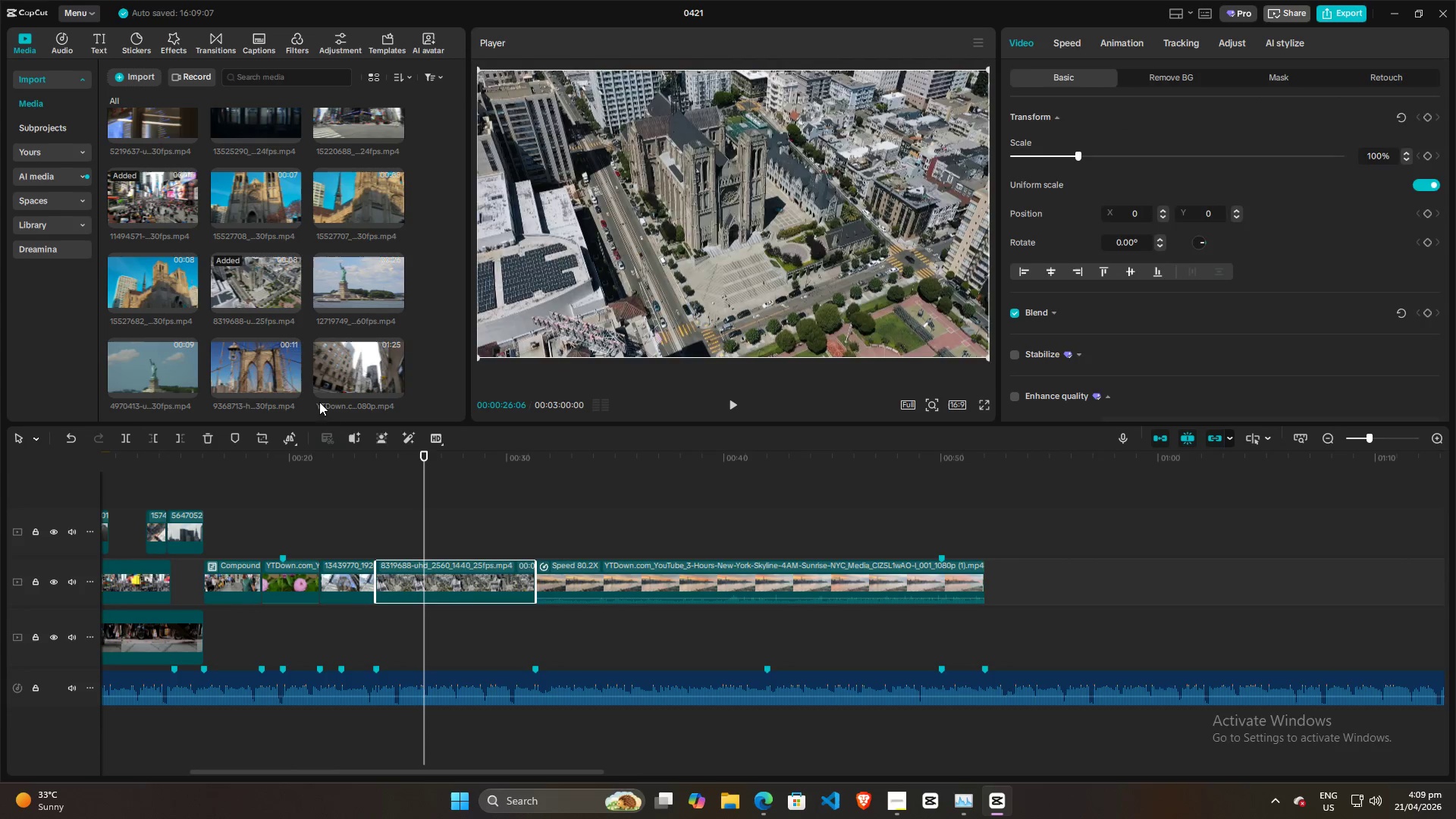 
key(Backspace)
 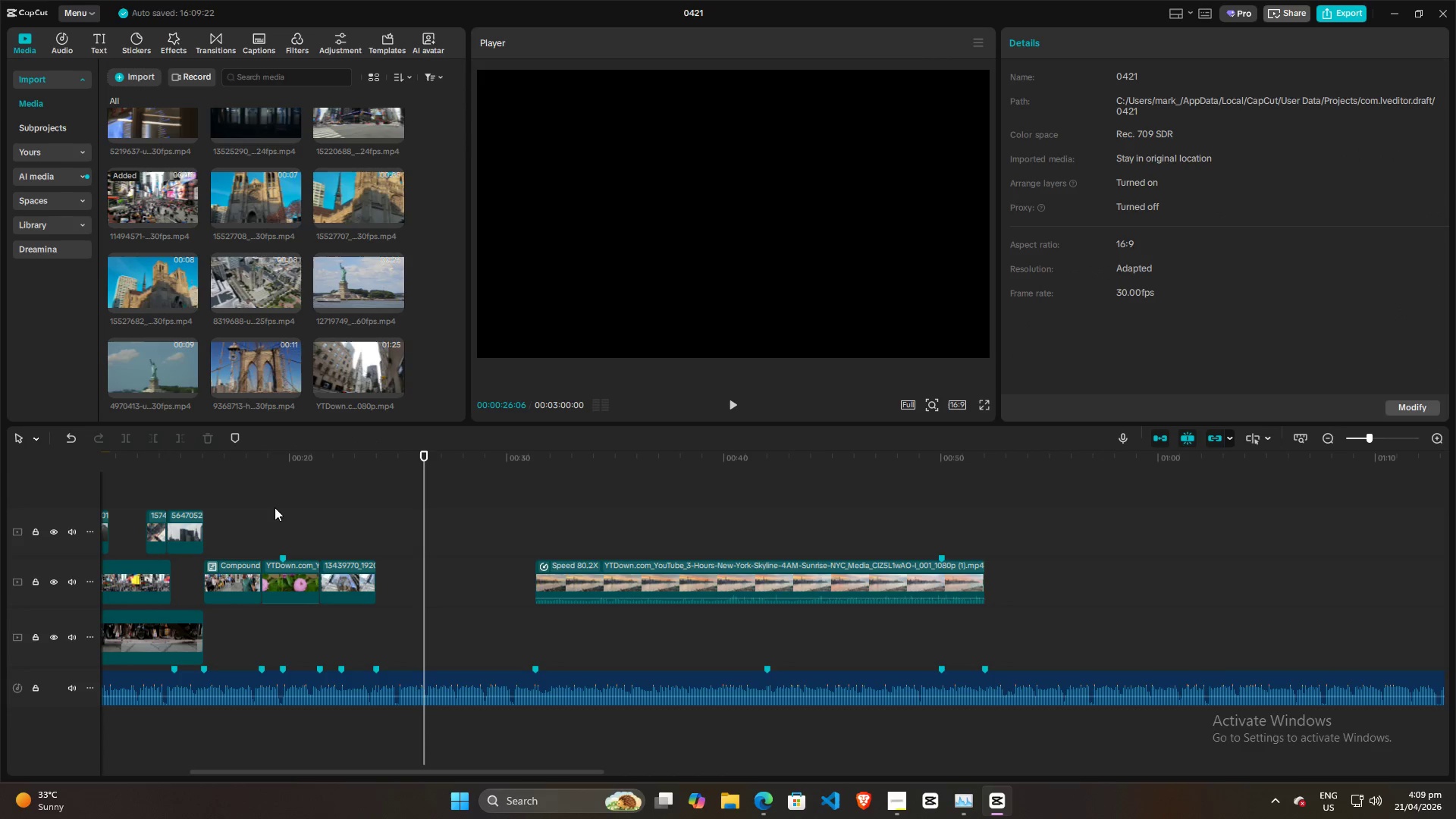 
left_click([281, 522])
 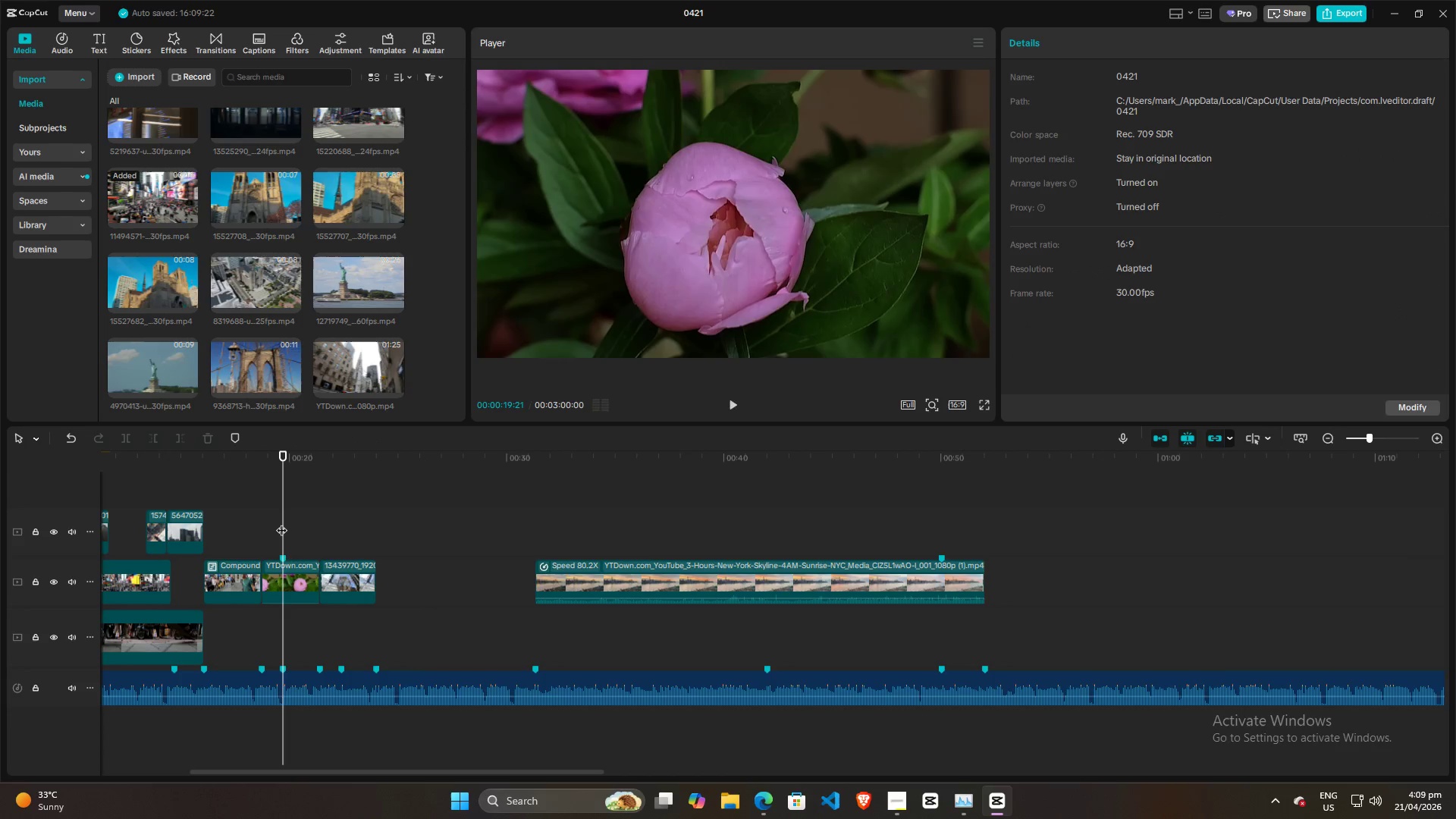 
key(Space)
 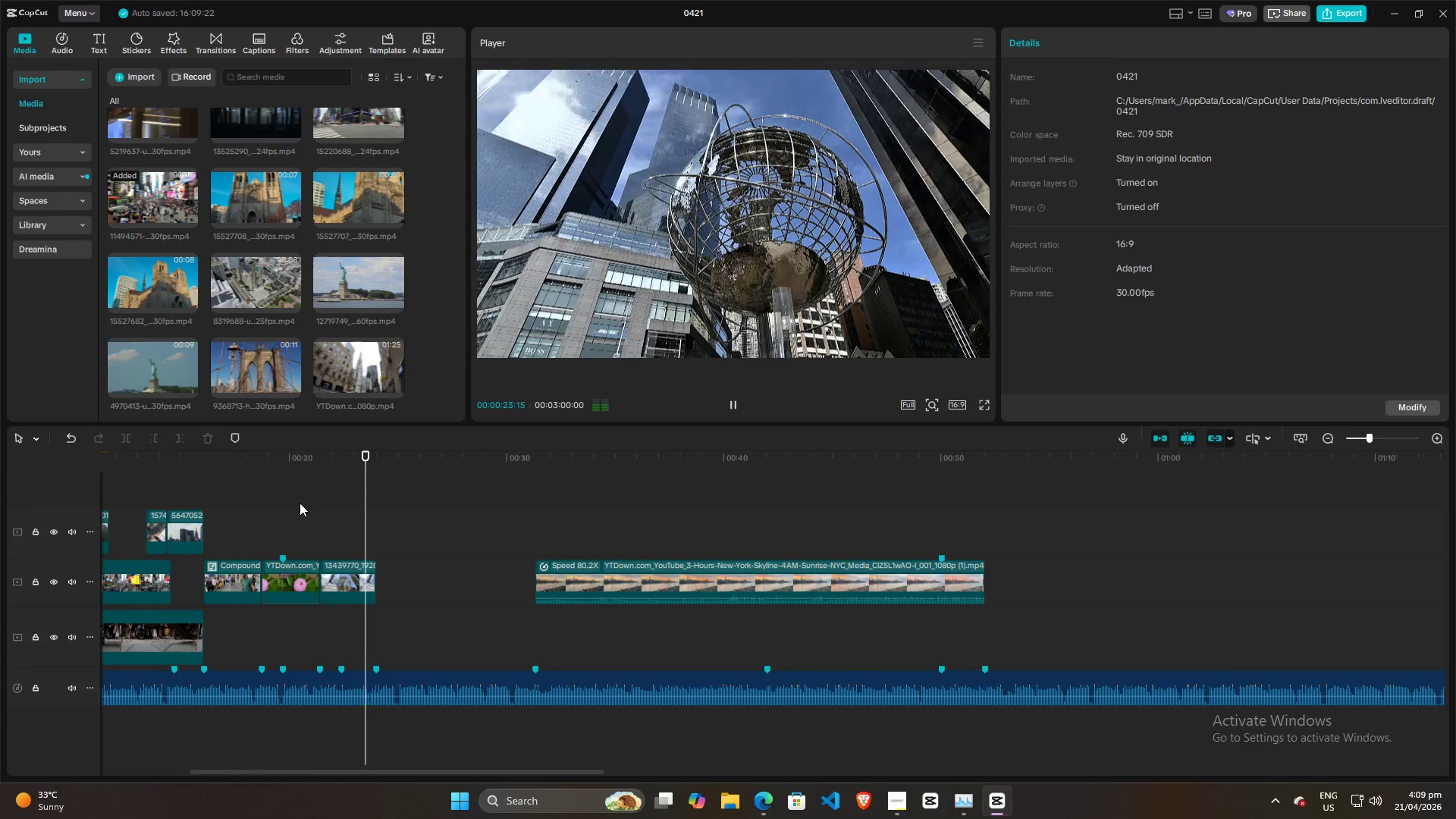 
wait(5.09)
 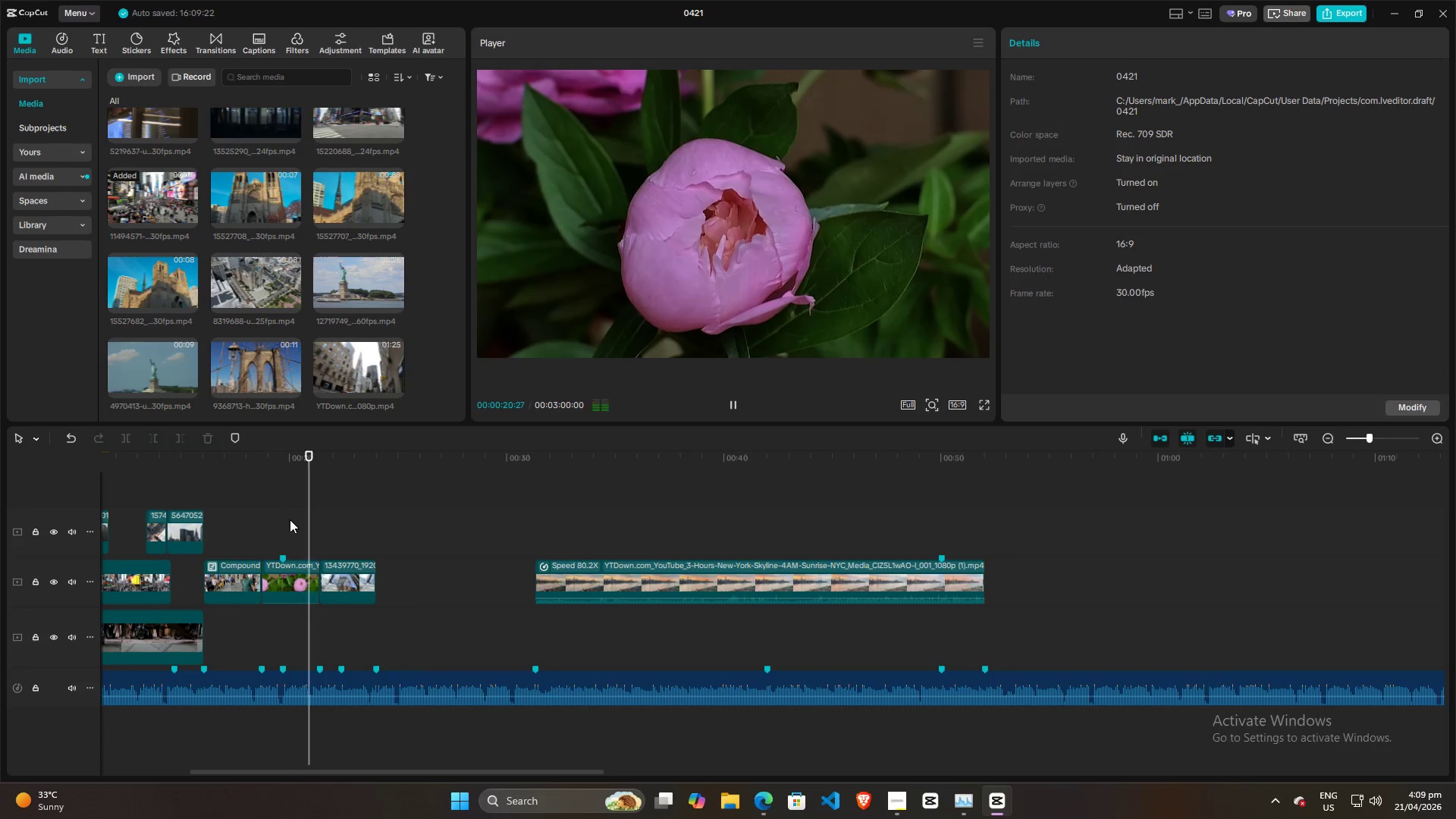 
key(Space)
 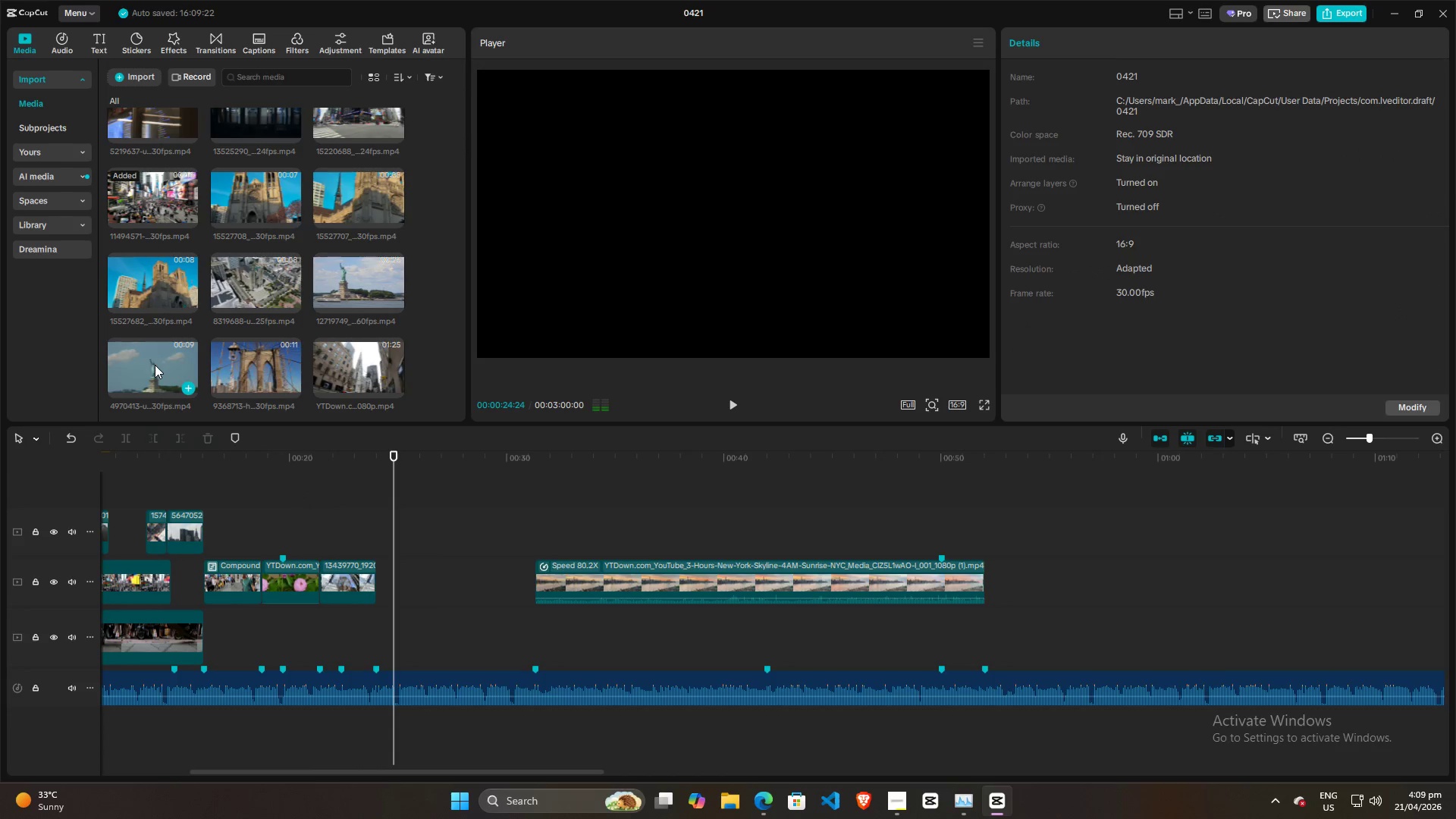 
left_click_drag(start_coordinate=[155, 365], to_coordinate=[379, 538])
 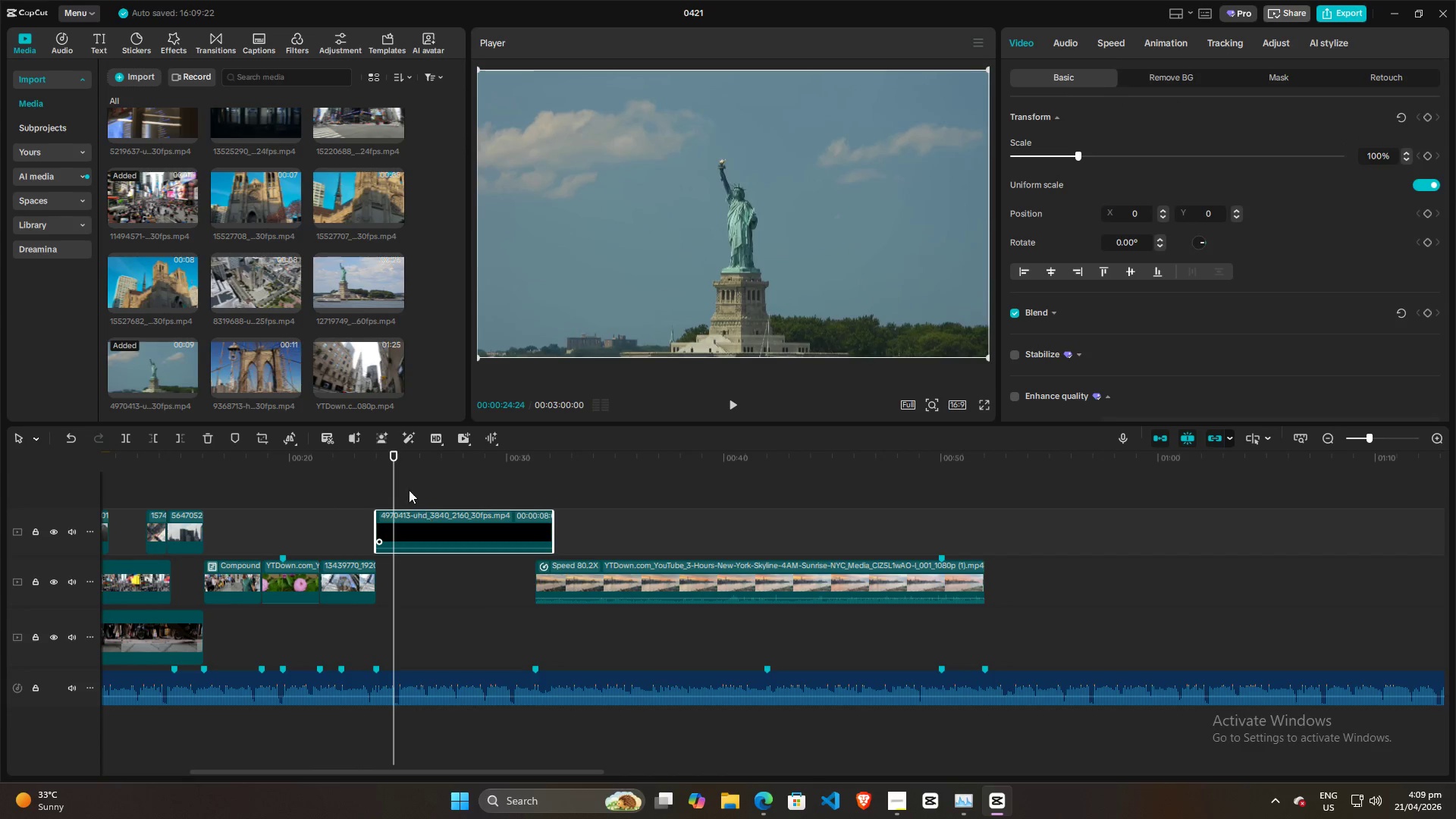 
left_click([386, 474])
 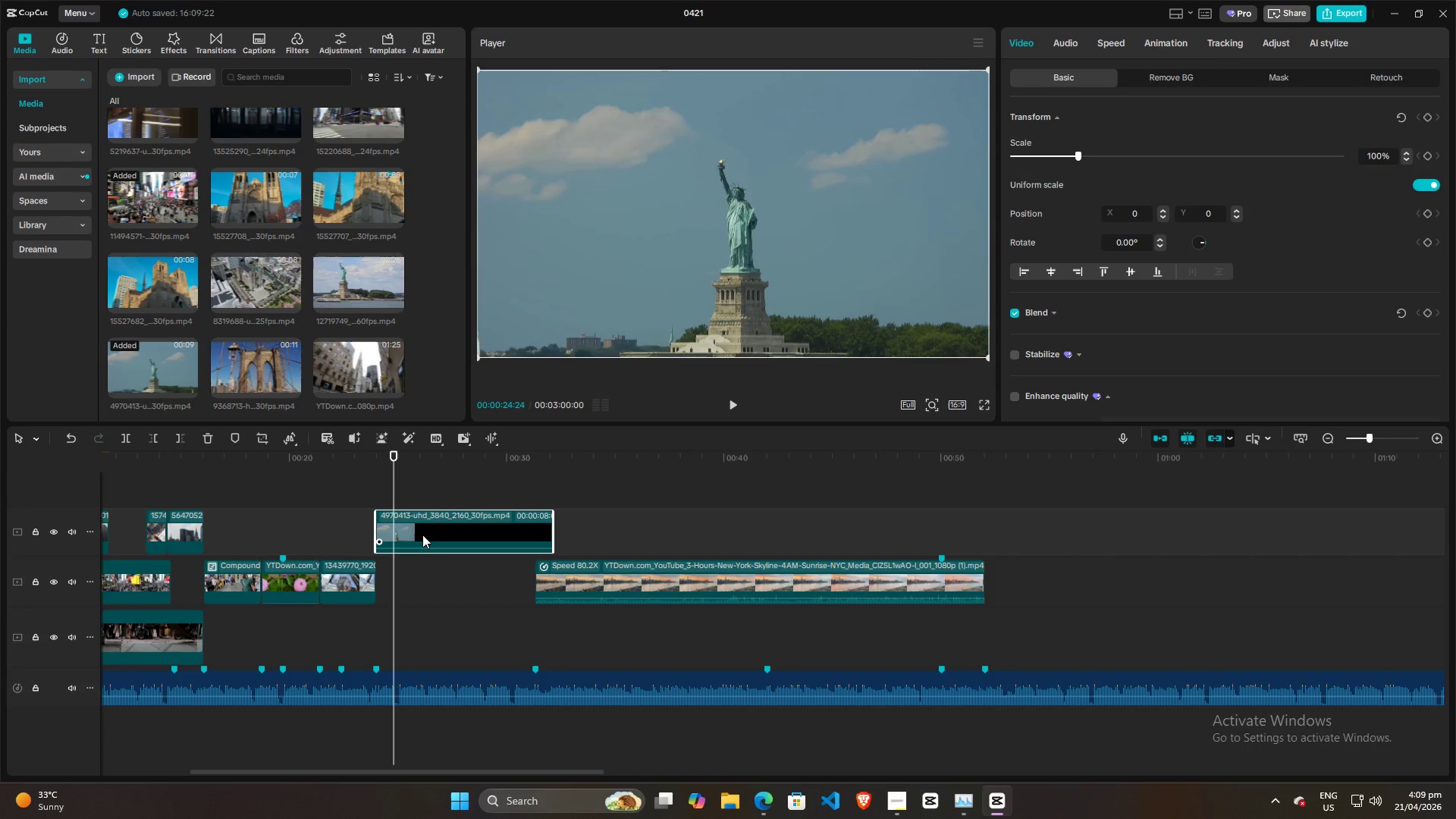 
key(Backspace)
 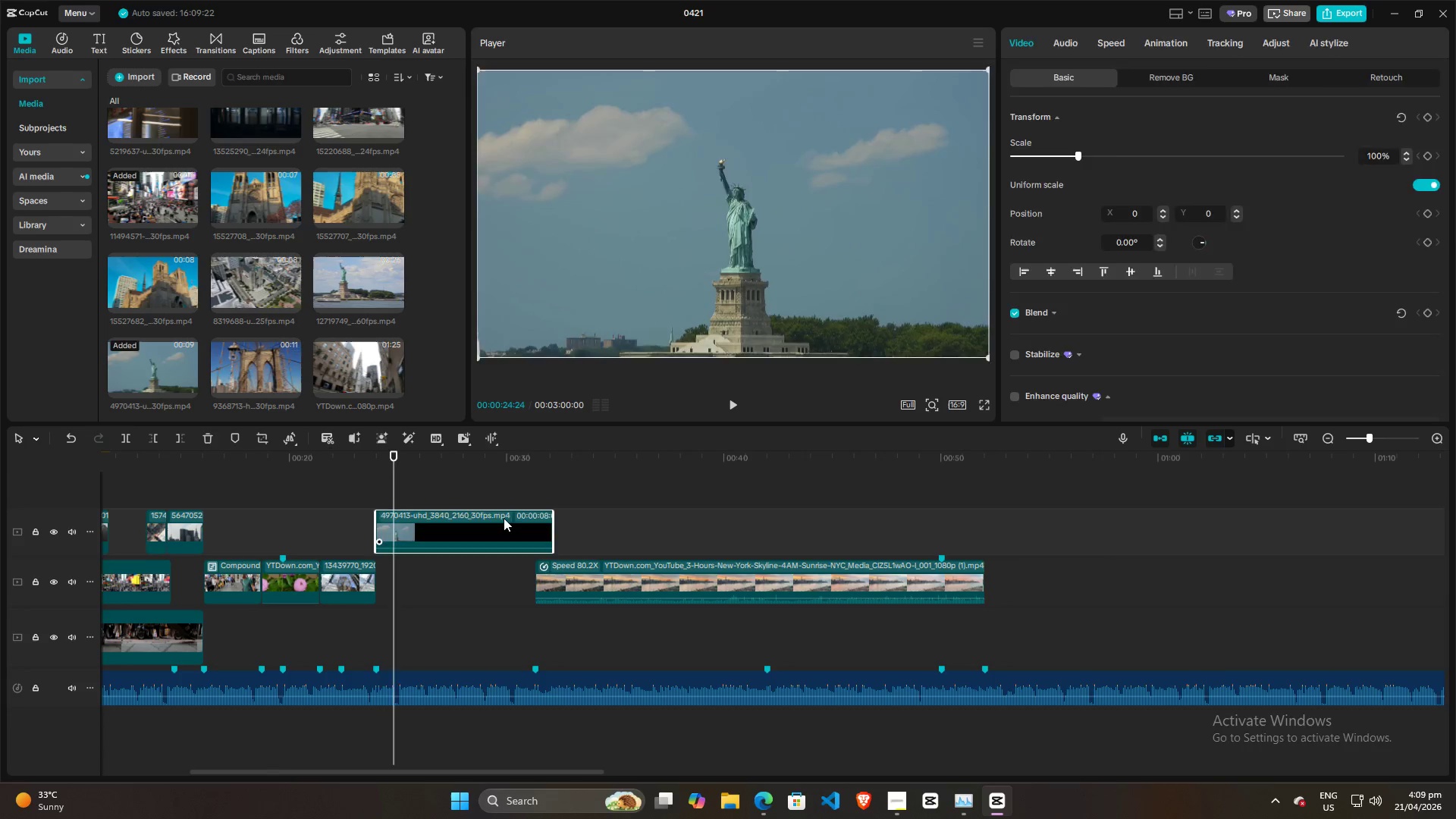 
left_click([502, 524])
 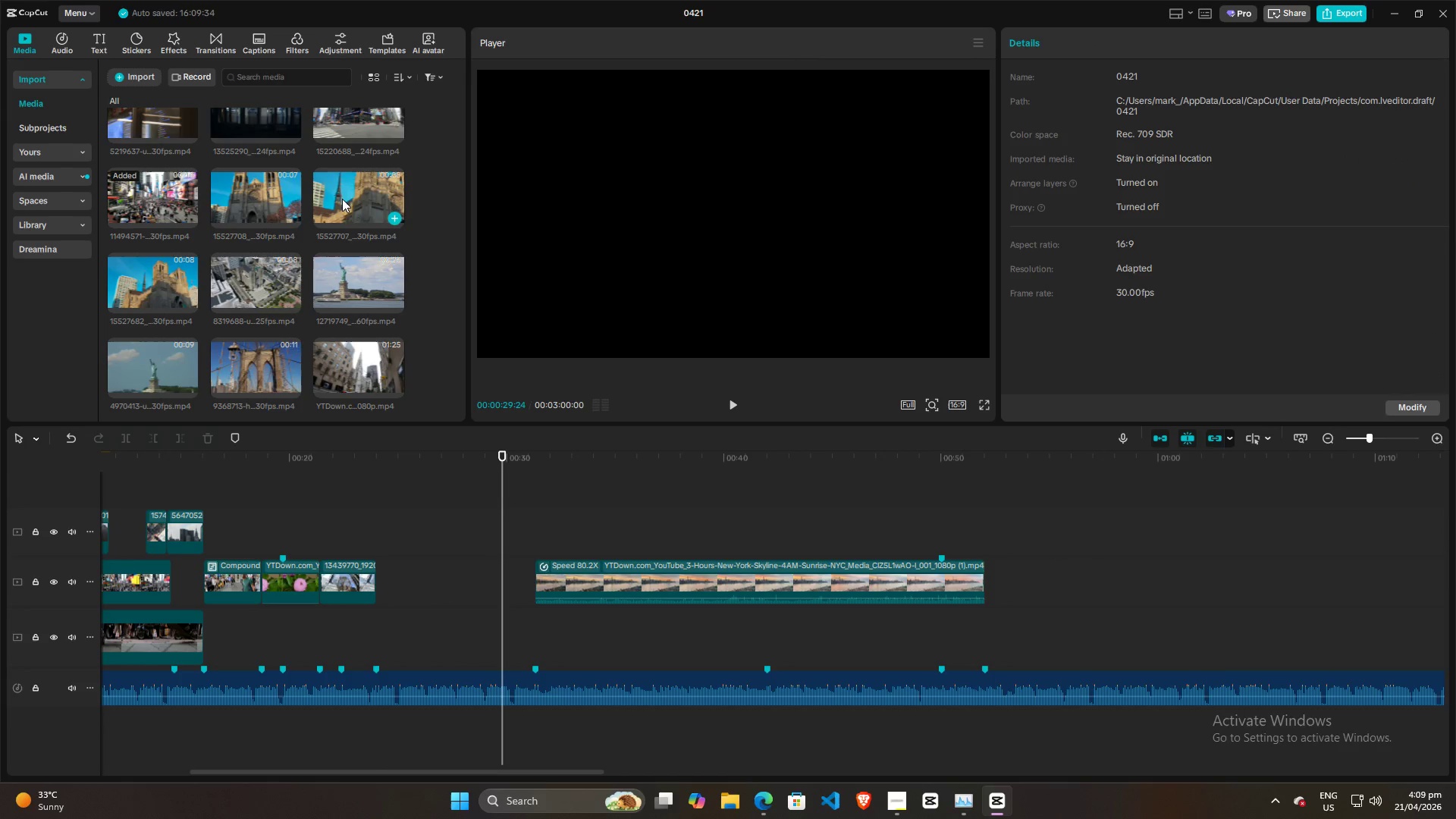 
scroll: coordinate [306, 273], scroll_direction: up, amount: 3.0
 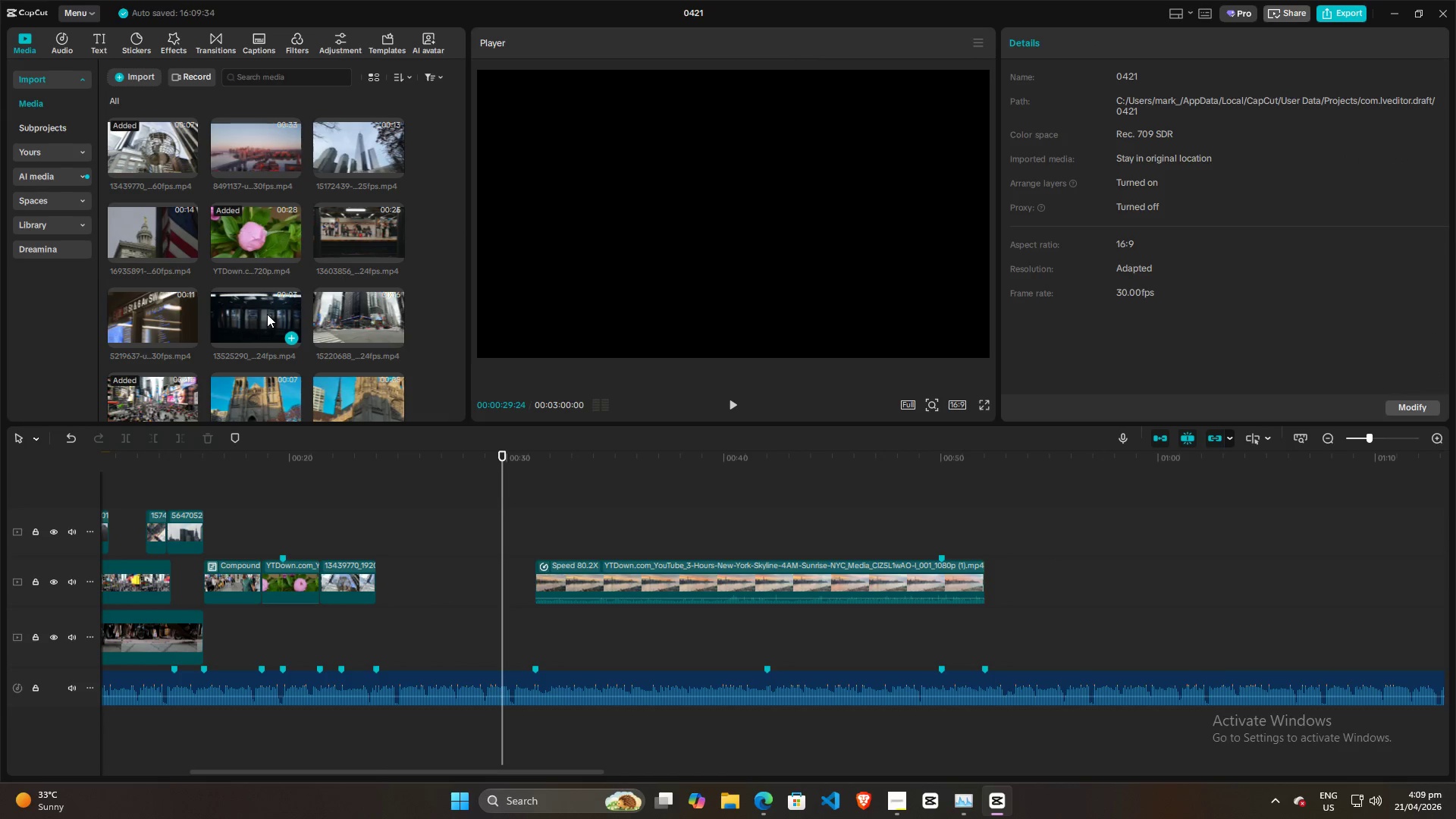 
left_click([240, 518])
 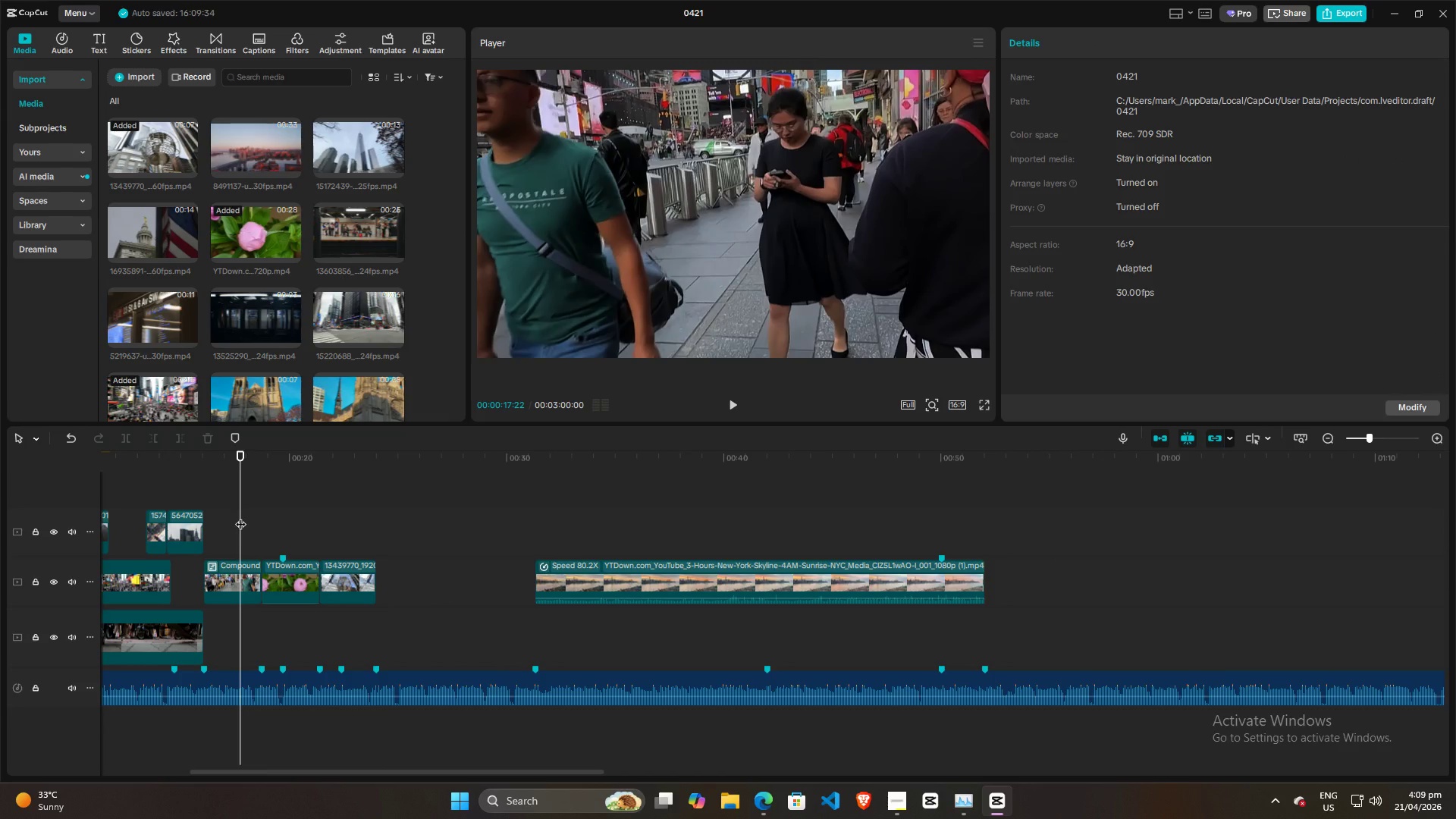 
key(Space)
 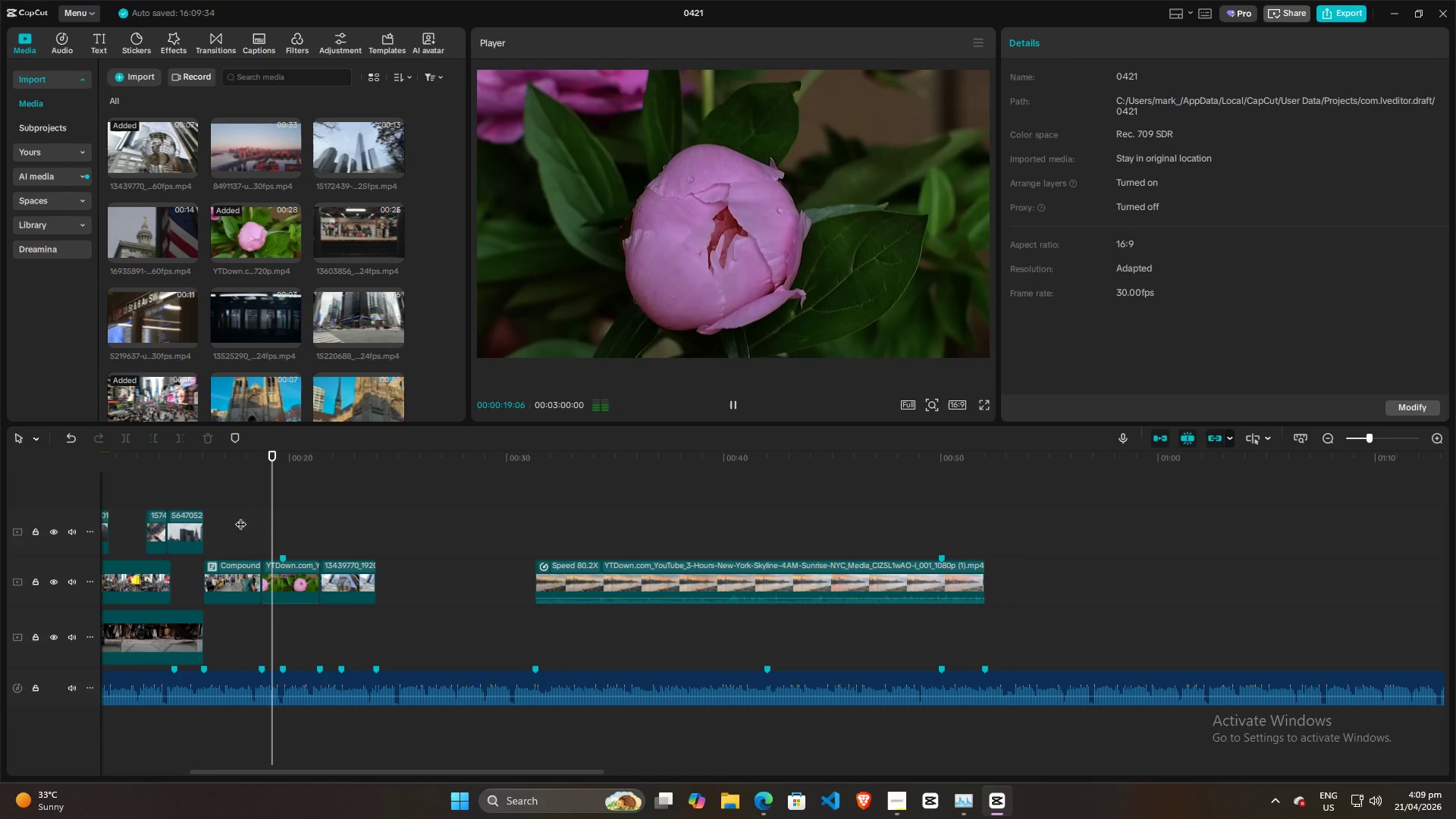 
key(Space)
 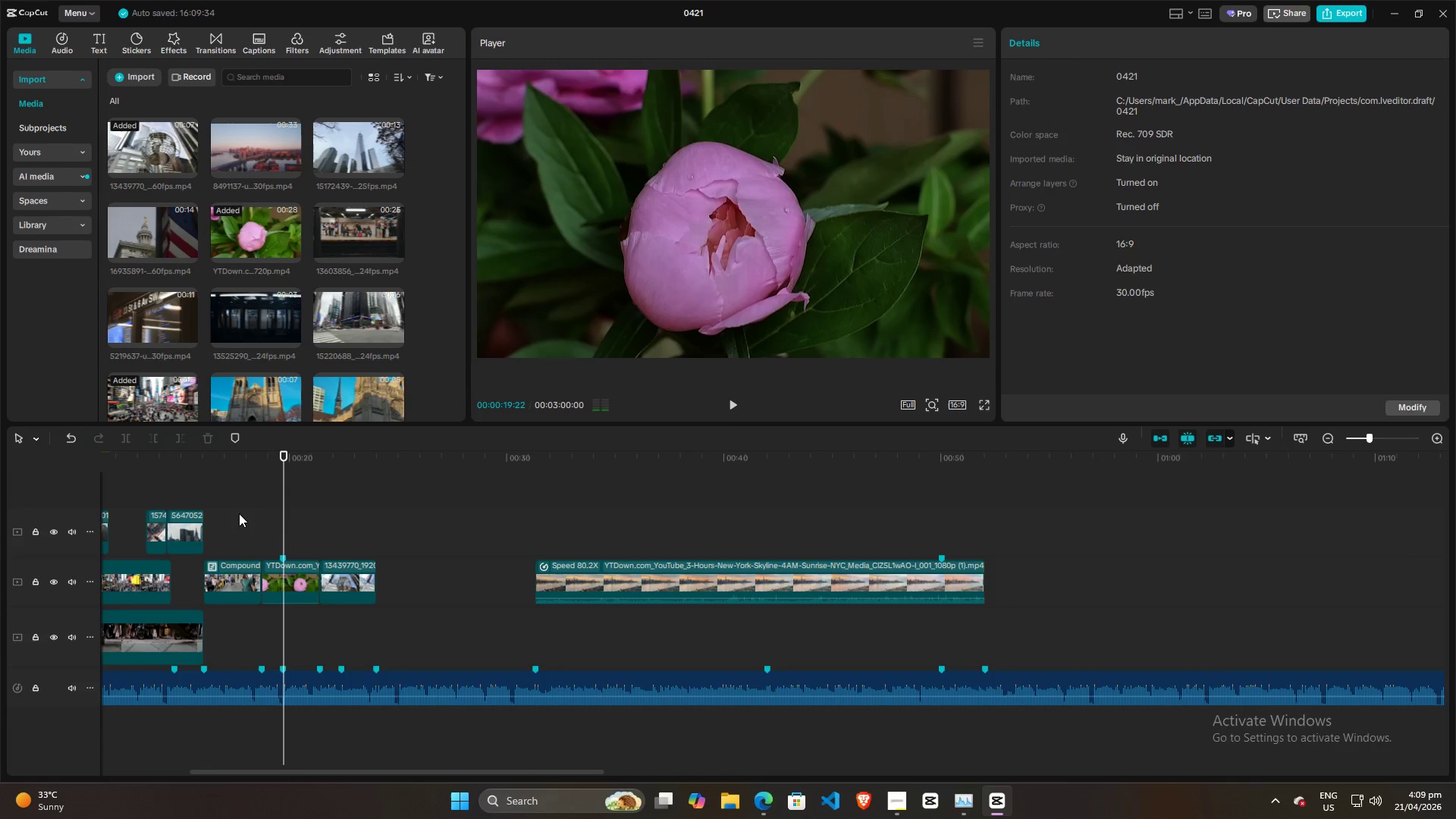 
left_click([239, 513])
 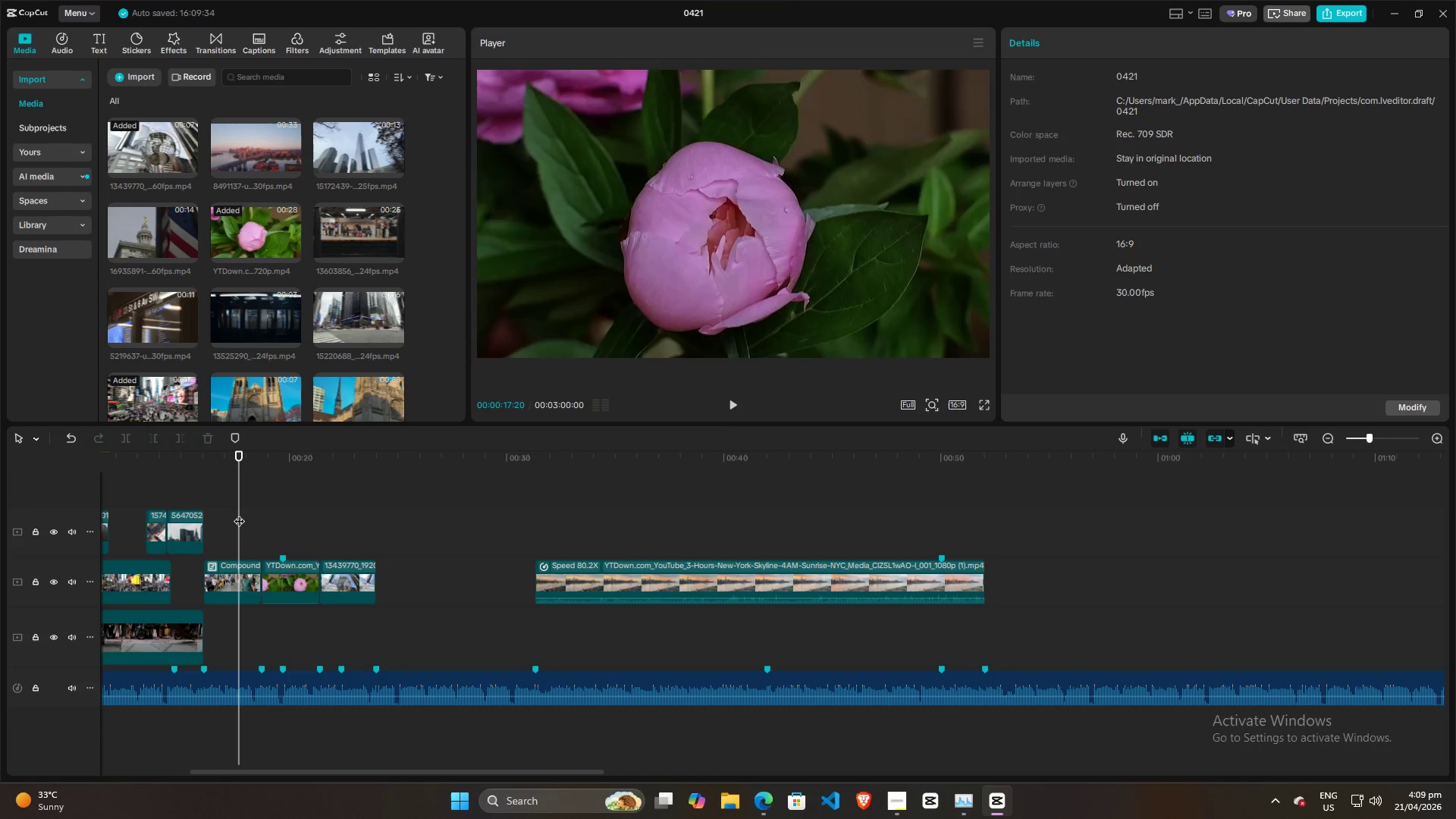 
key(Space)
 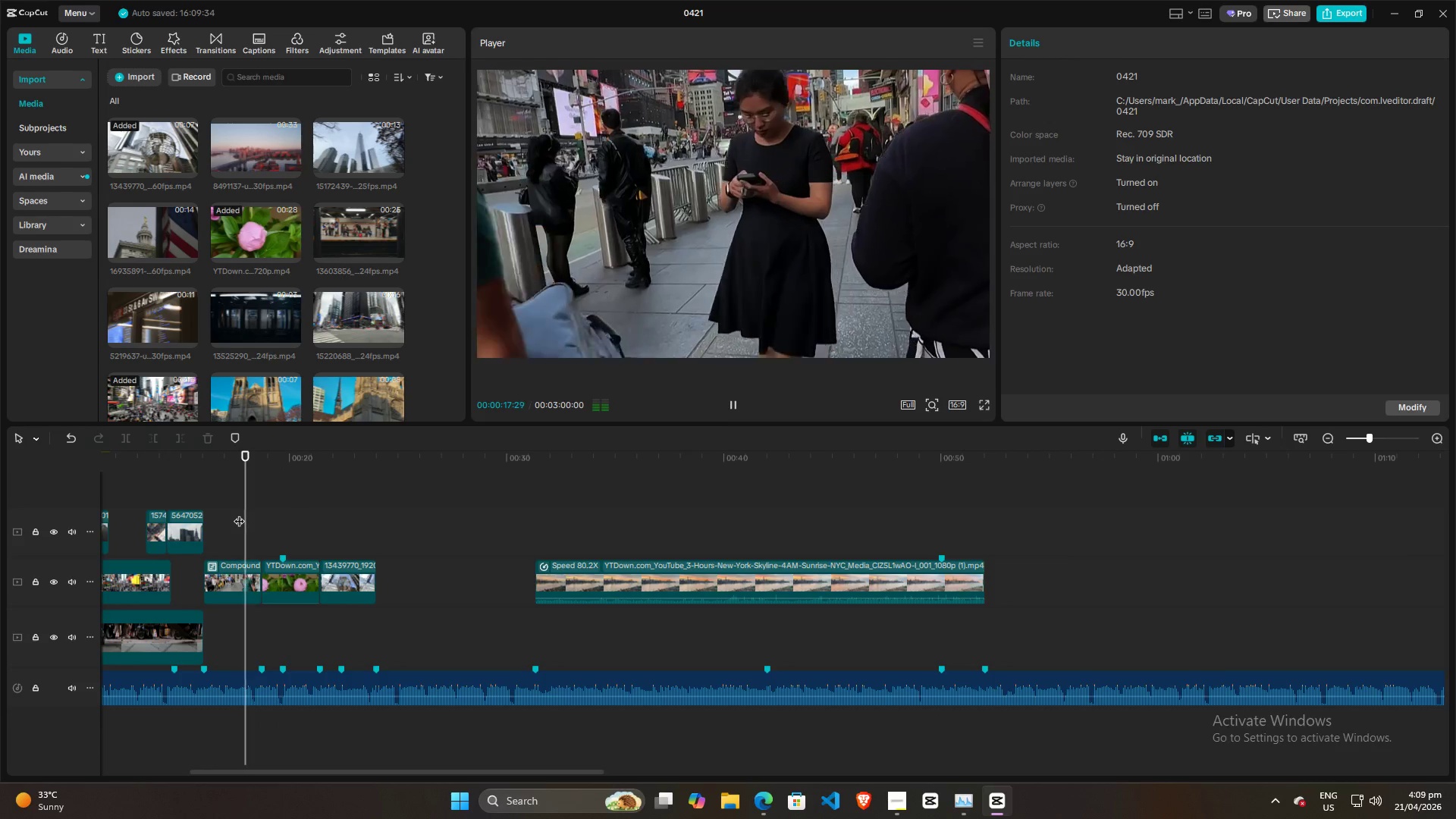 
key(Space)
 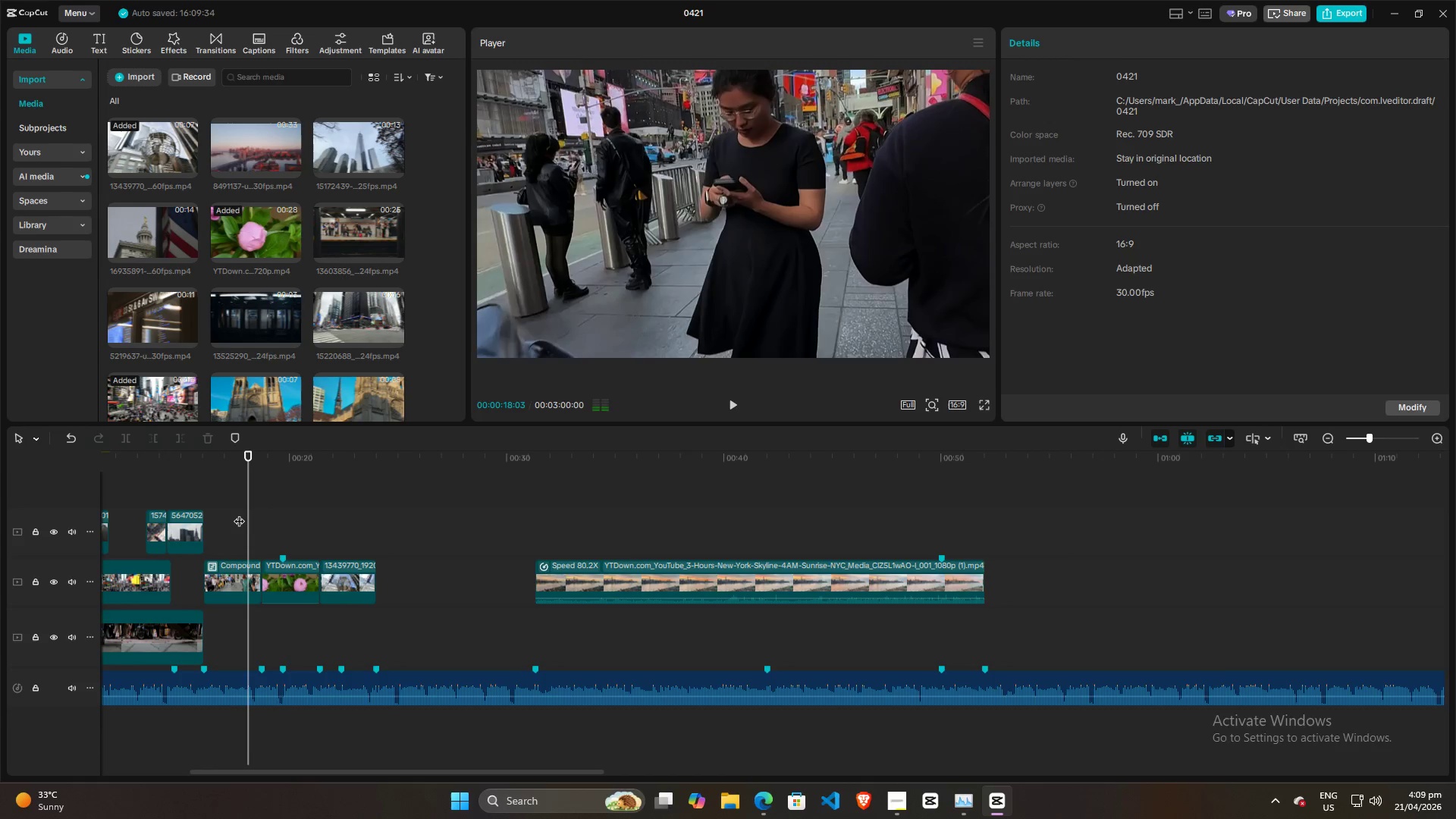 
key(Space)
 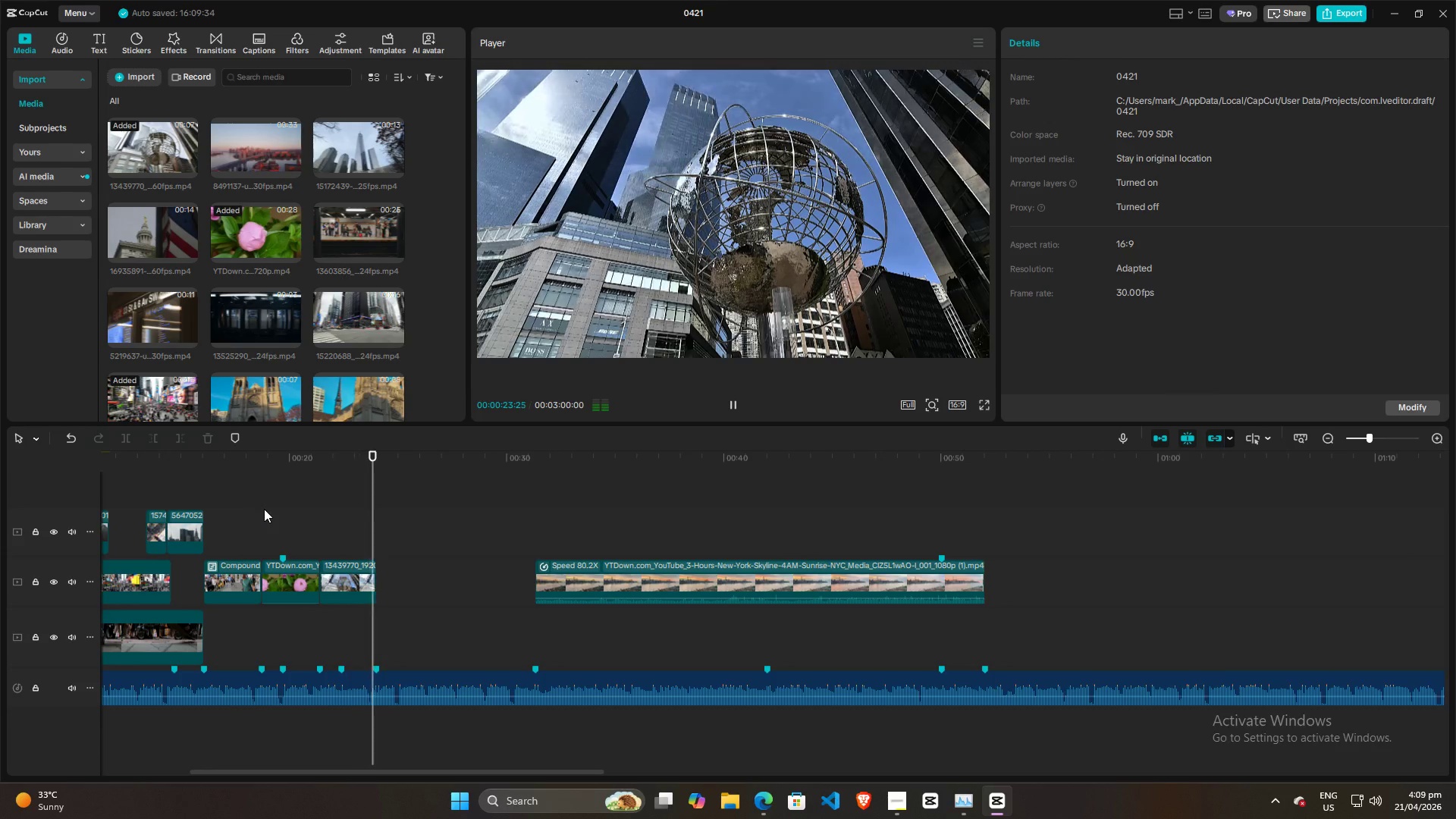 
wait(7.7)
 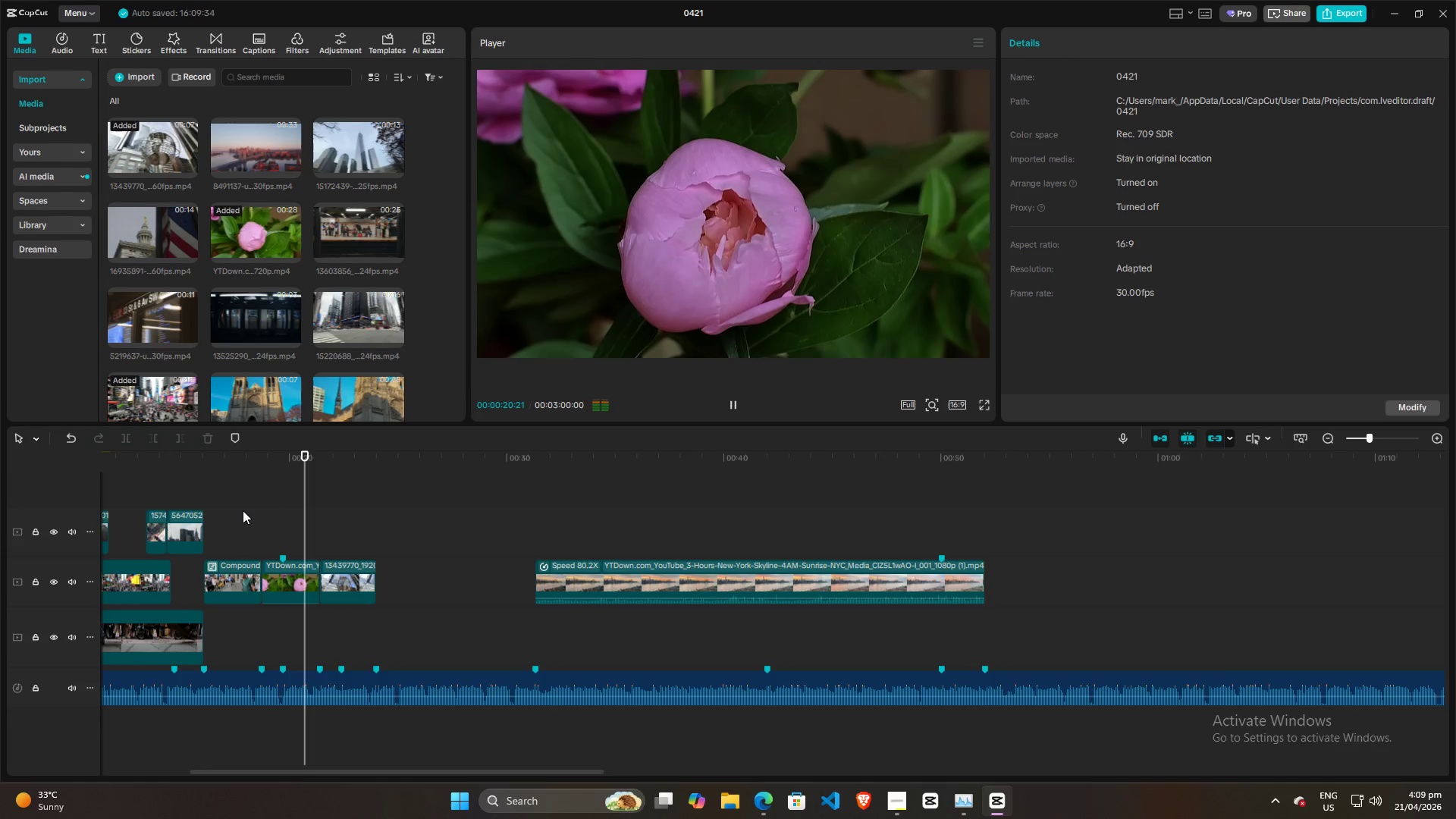 
key(Space)
 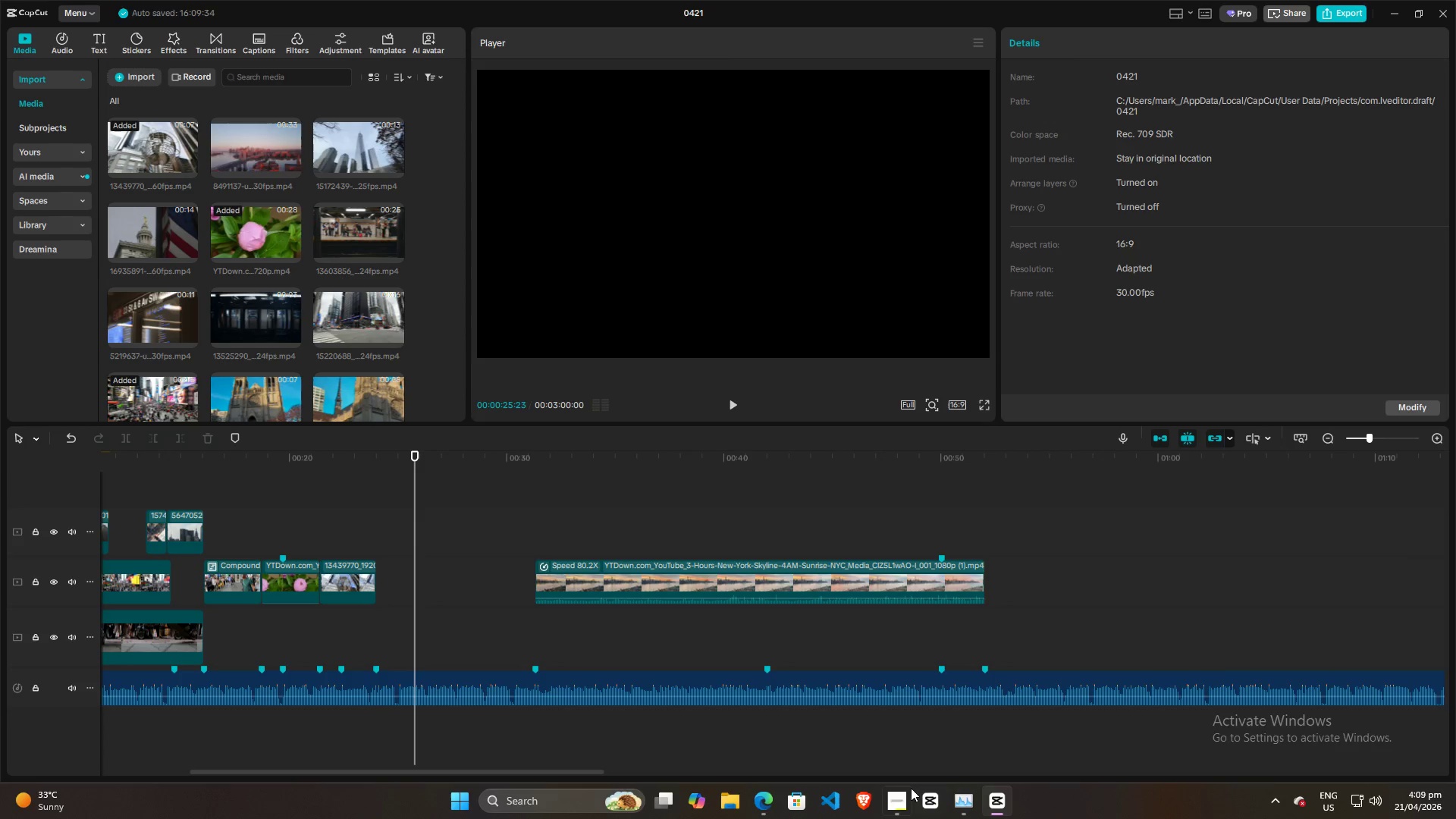 
left_click([897, 808])